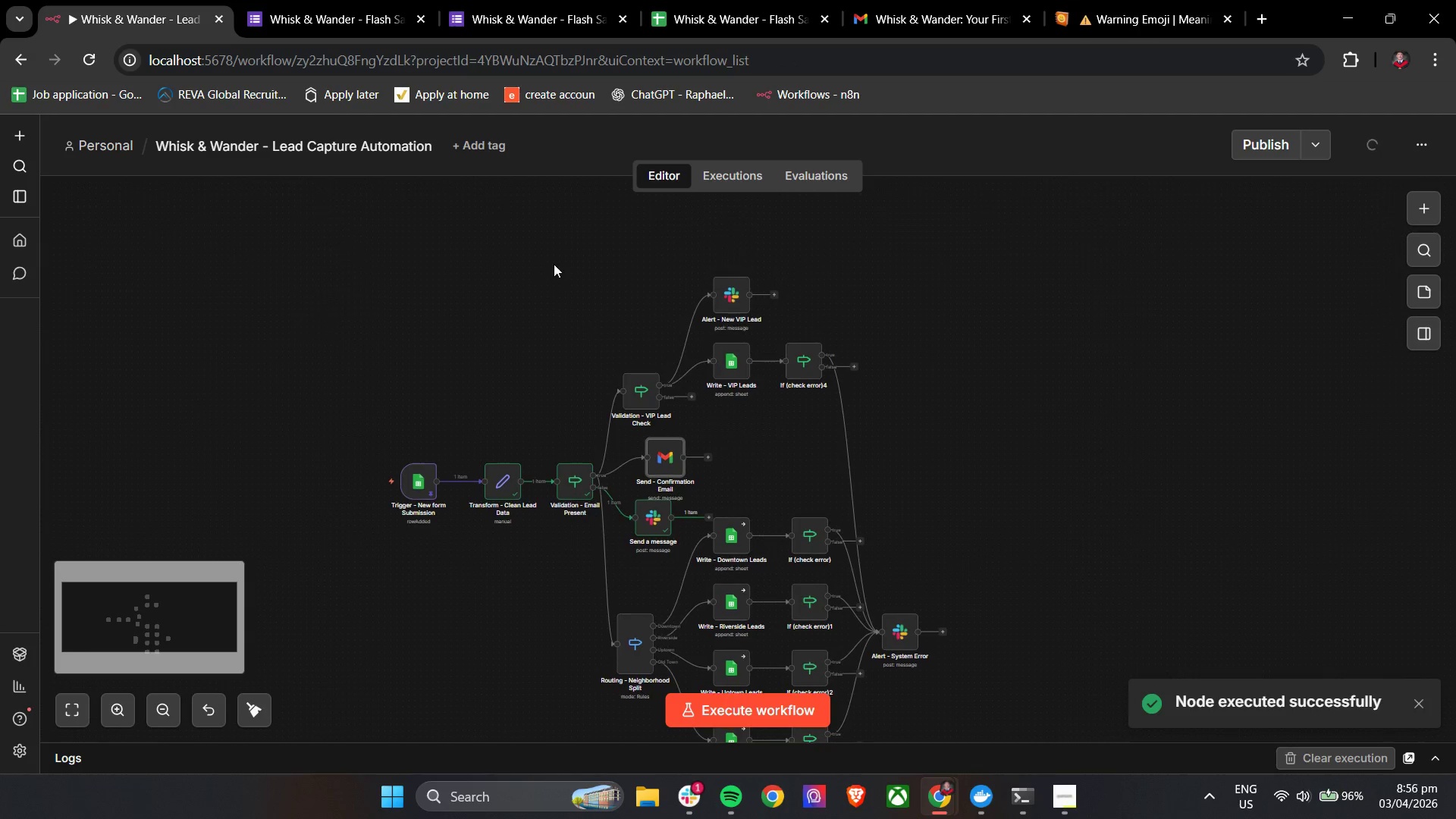 
left_click_drag(start_coordinate=[551, 258], to_coordinate=[903, 444])
 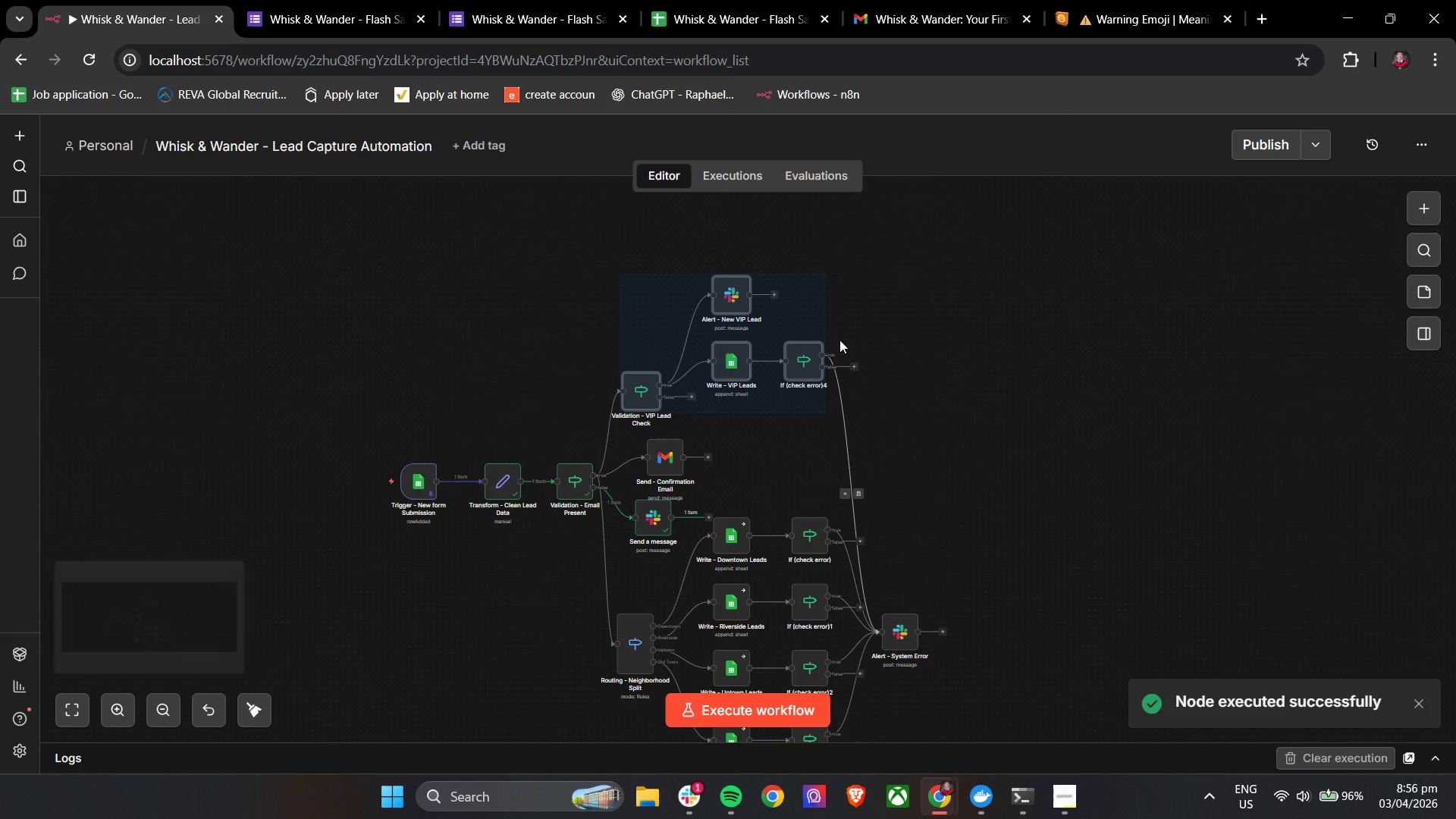 
left_click_drag(start_coordinate=[842, 334], to_coordinate=[836, 321])
 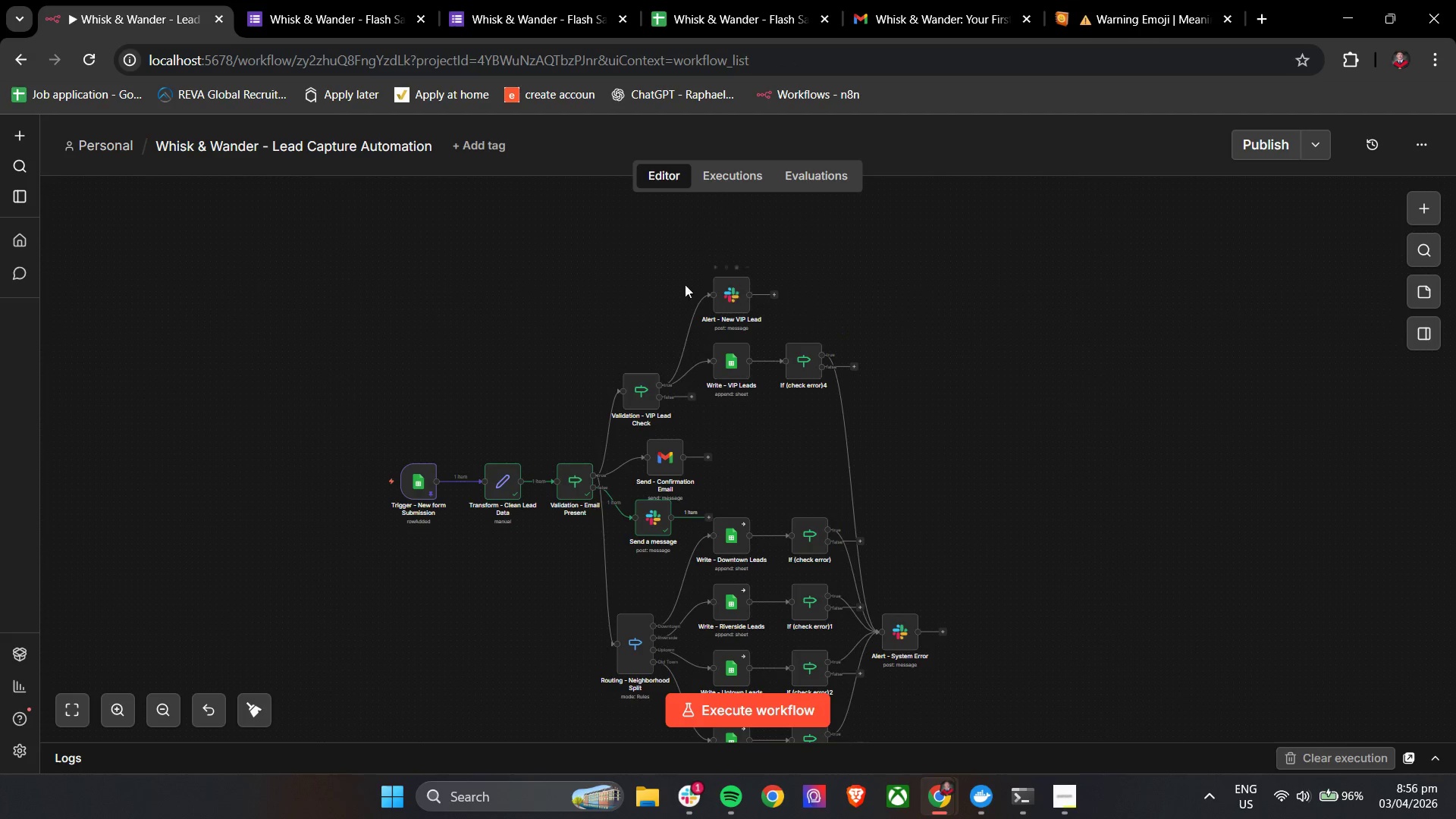 
left_click_drag(start_coordinate=[582, 265], to_coordinate=[893, 412])
 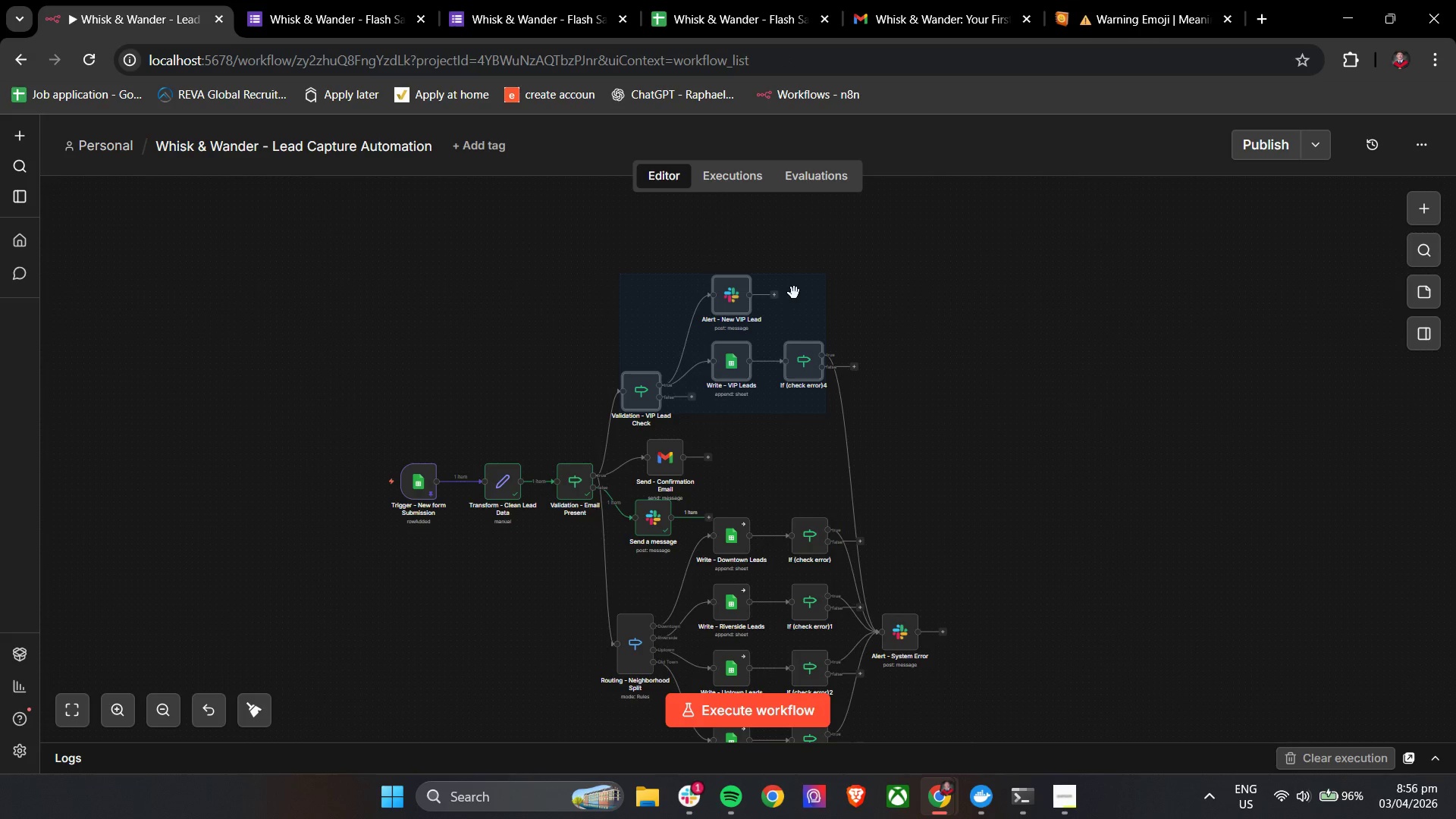 
left_click_drag(start_coordinate=[794, 293], to_coordinate=[817, 243])
 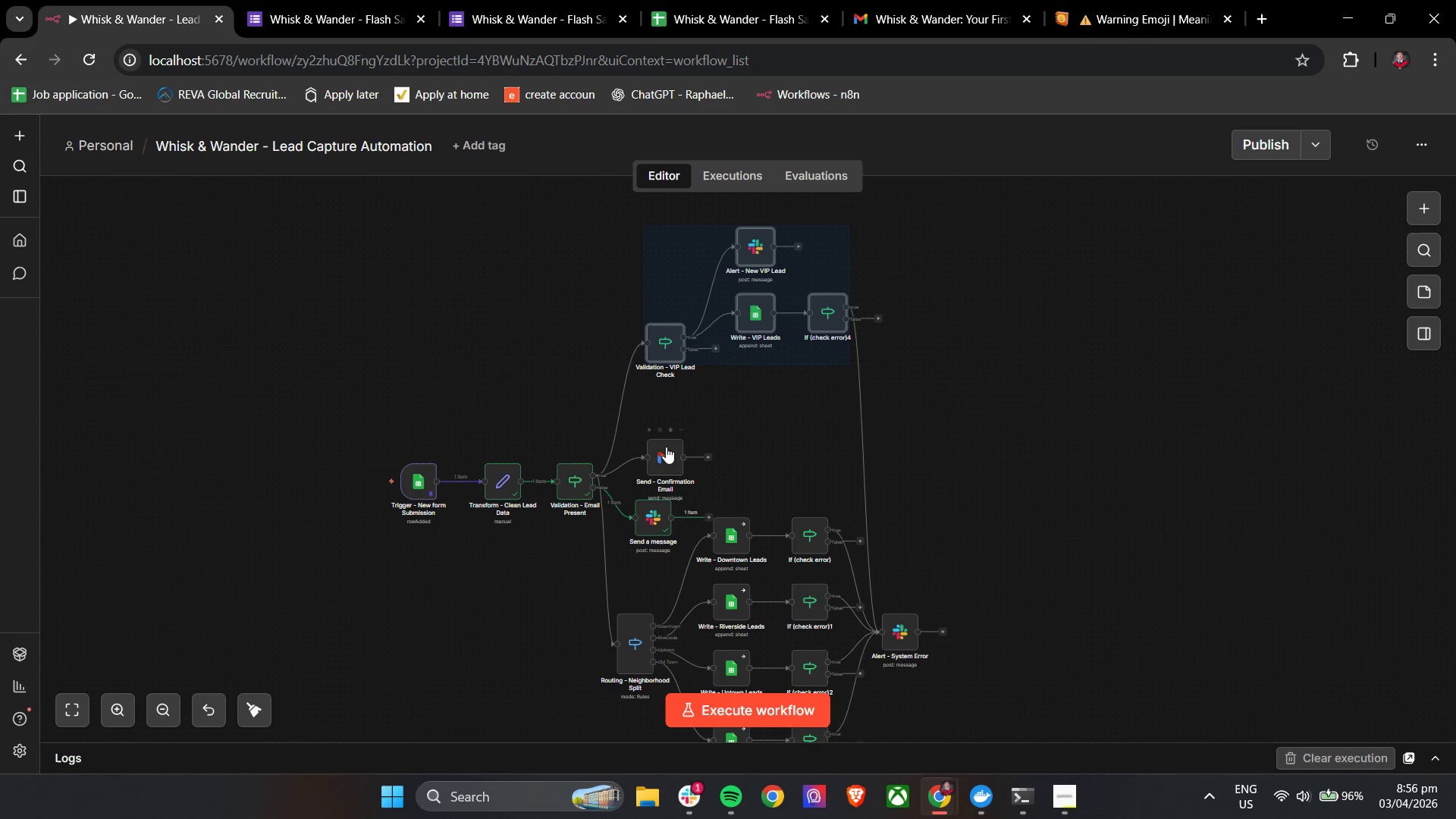 
left_click_drag(start_coordinate=[664, 457], to_coordinate=[664, 432])
 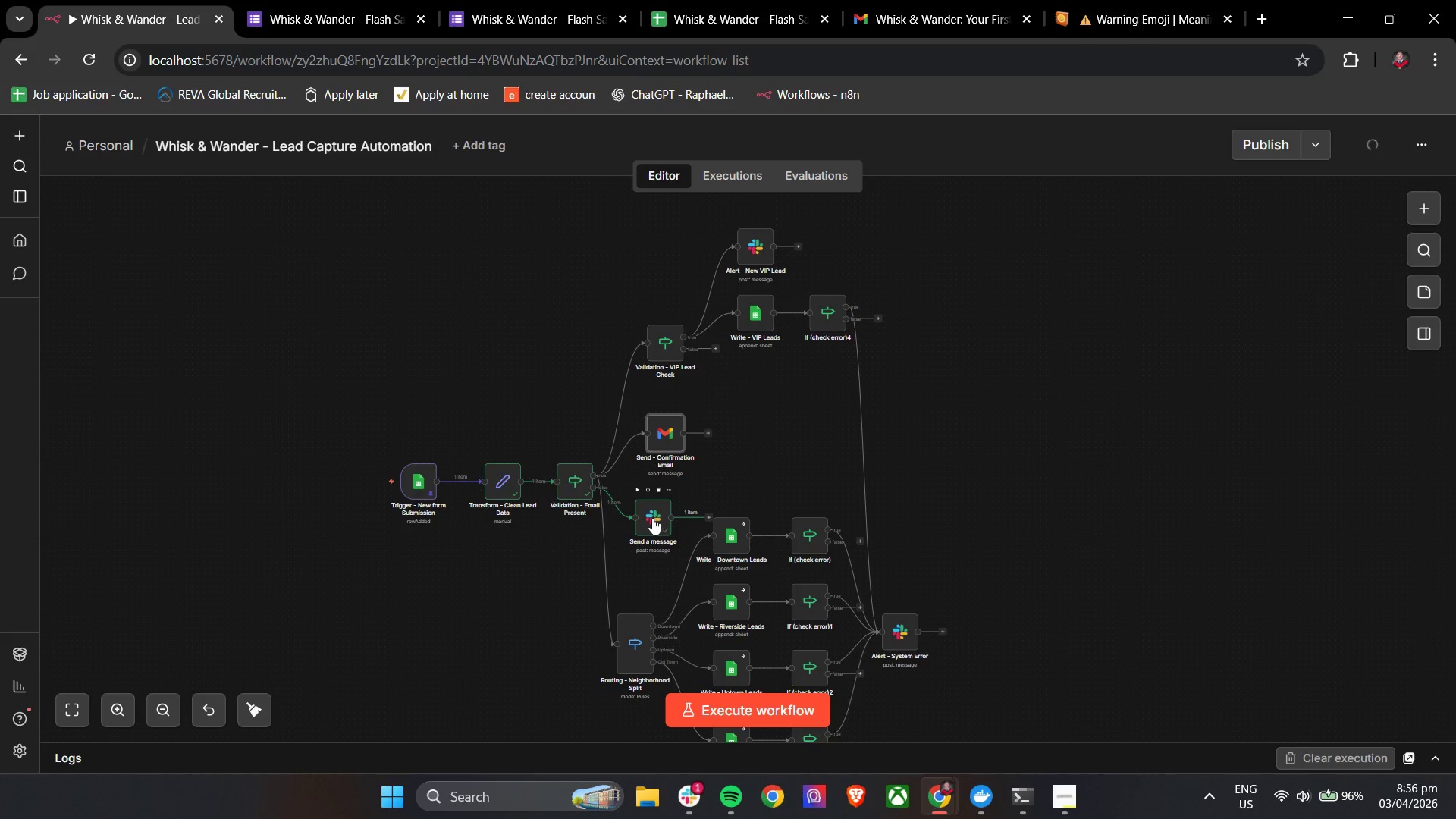 
left_click_drag(start_coordinate=[652, 518], to_coordinate=[664, 499])
 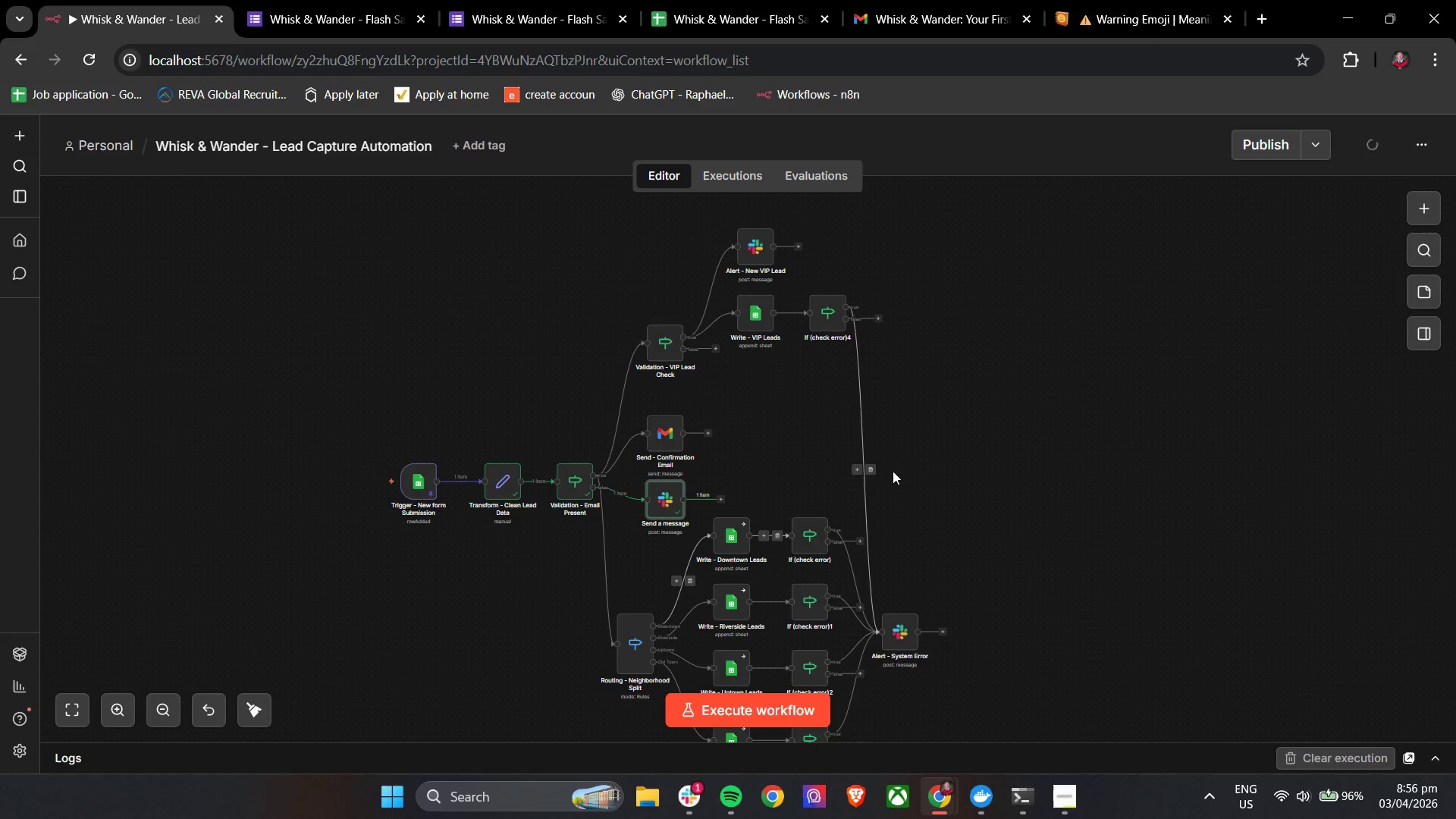 
scroll: coordinate [887, 471], scroll_direction: down, amount: 3.0
 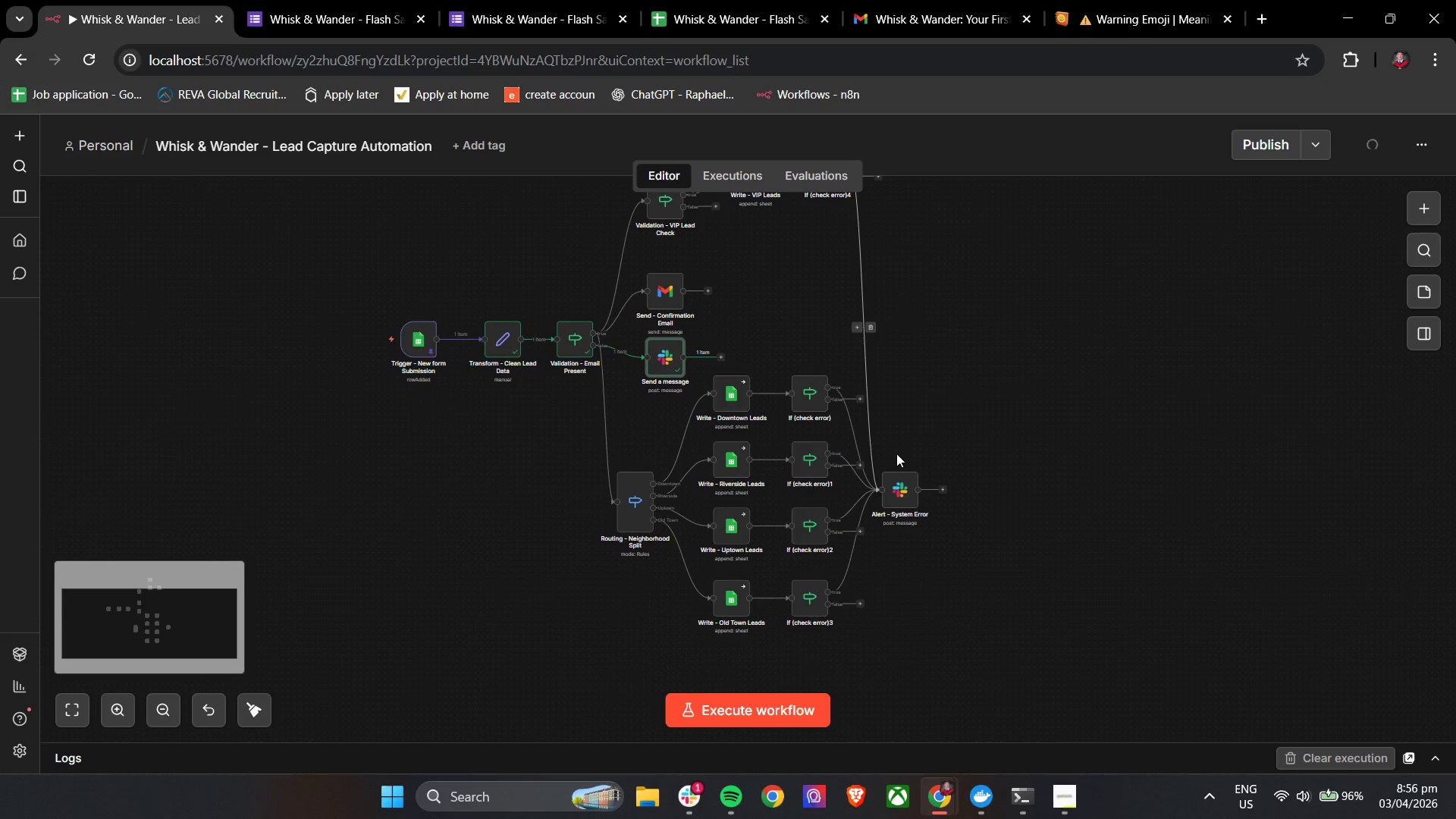 
left_click_drag(start_coordinate=[902, 494], to_coordinate=[1025, 352])
 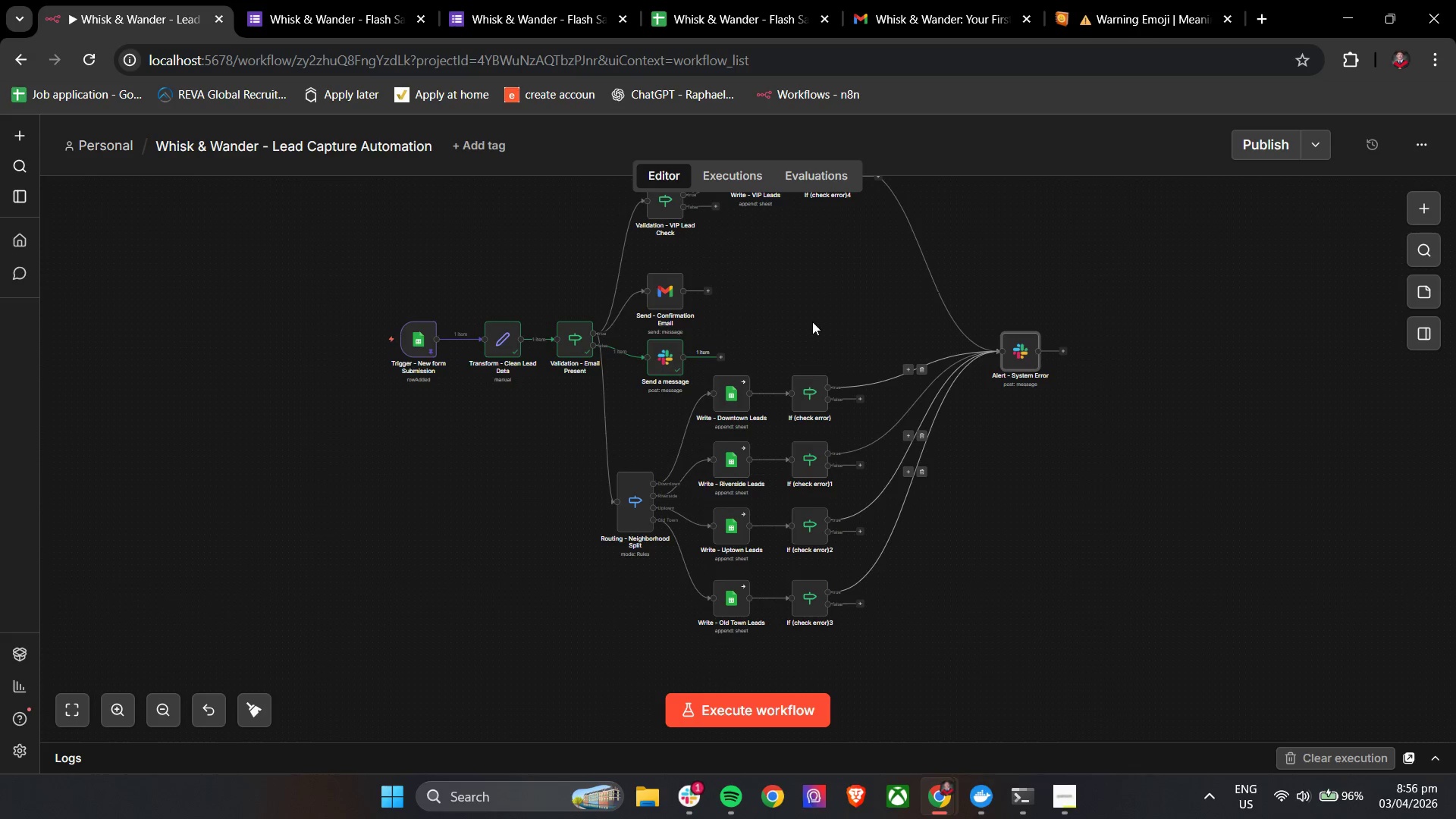 
left_click_drag(start_coordinate=[823, 320], to_coordinate=[865, 638])
 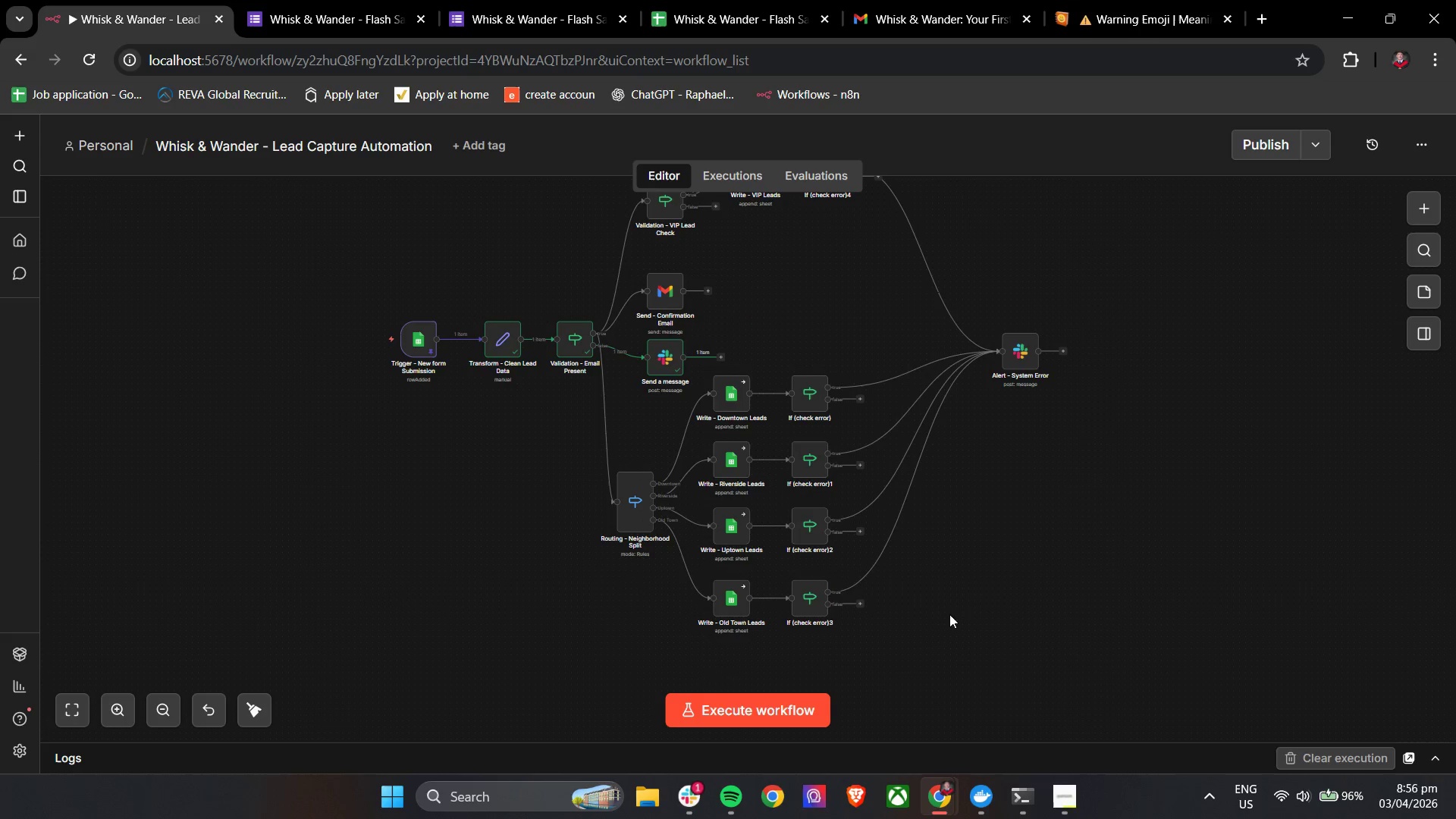 
left_click([958, 610])
 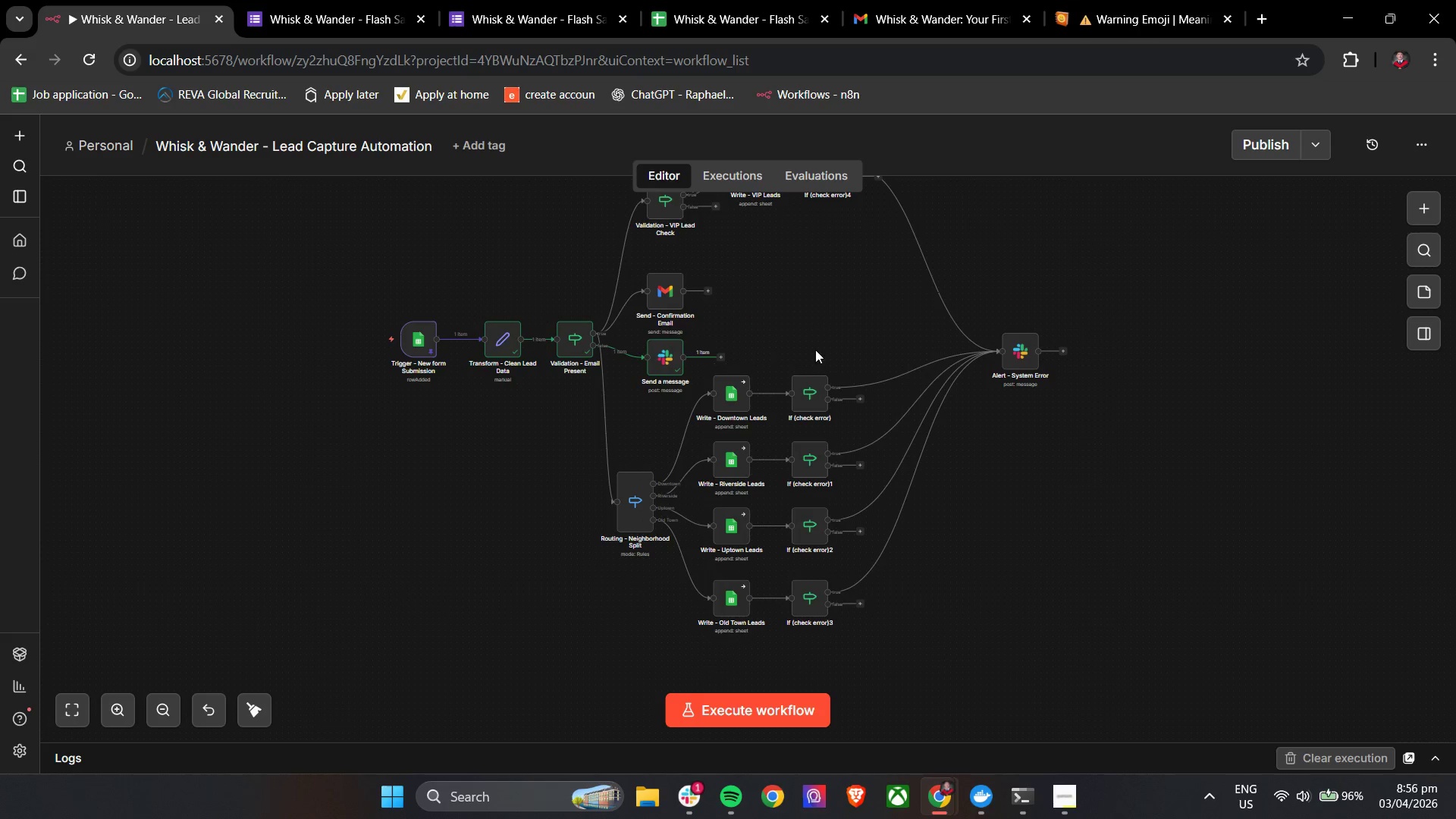 
left_click_drag(start_coordinate=[798, 344], to_coordinate=[814, 348])
 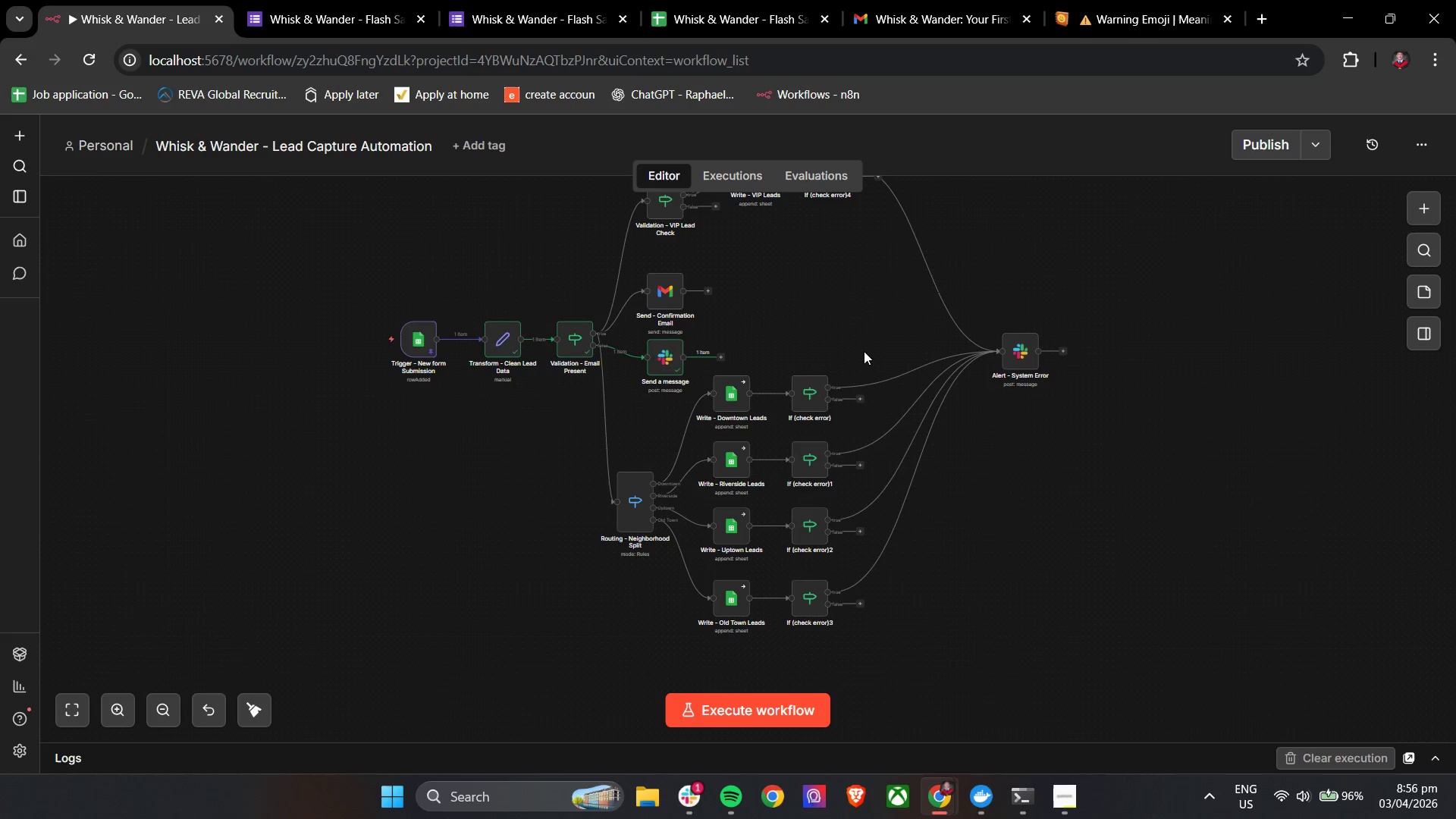 
left_click_drag(start_coordinate=[870, 357], to_coordinate=[613, 673])
 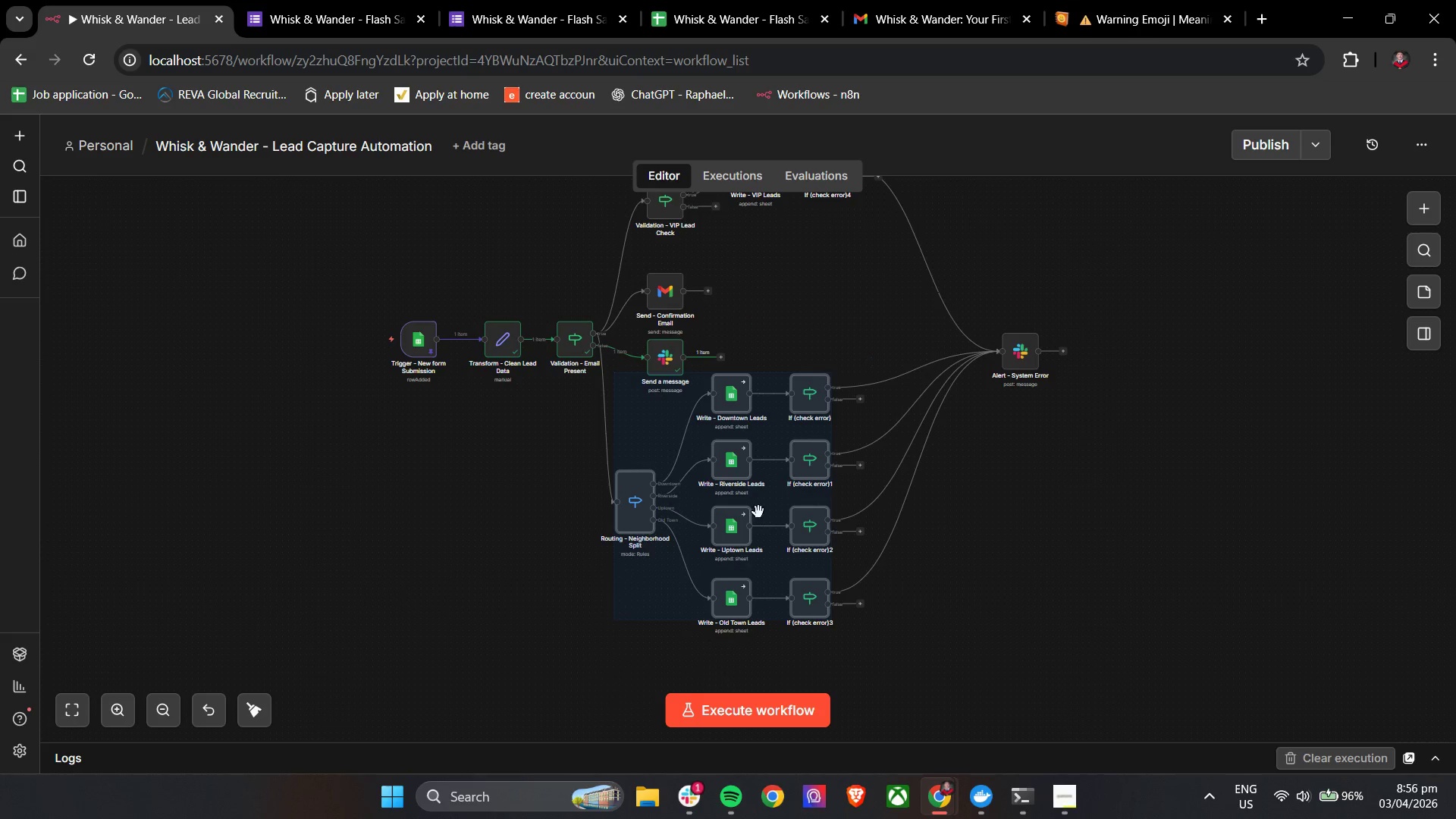 
left_click_drag(start_coordinate=[761, 507], to_coordinate=[758, 560])
 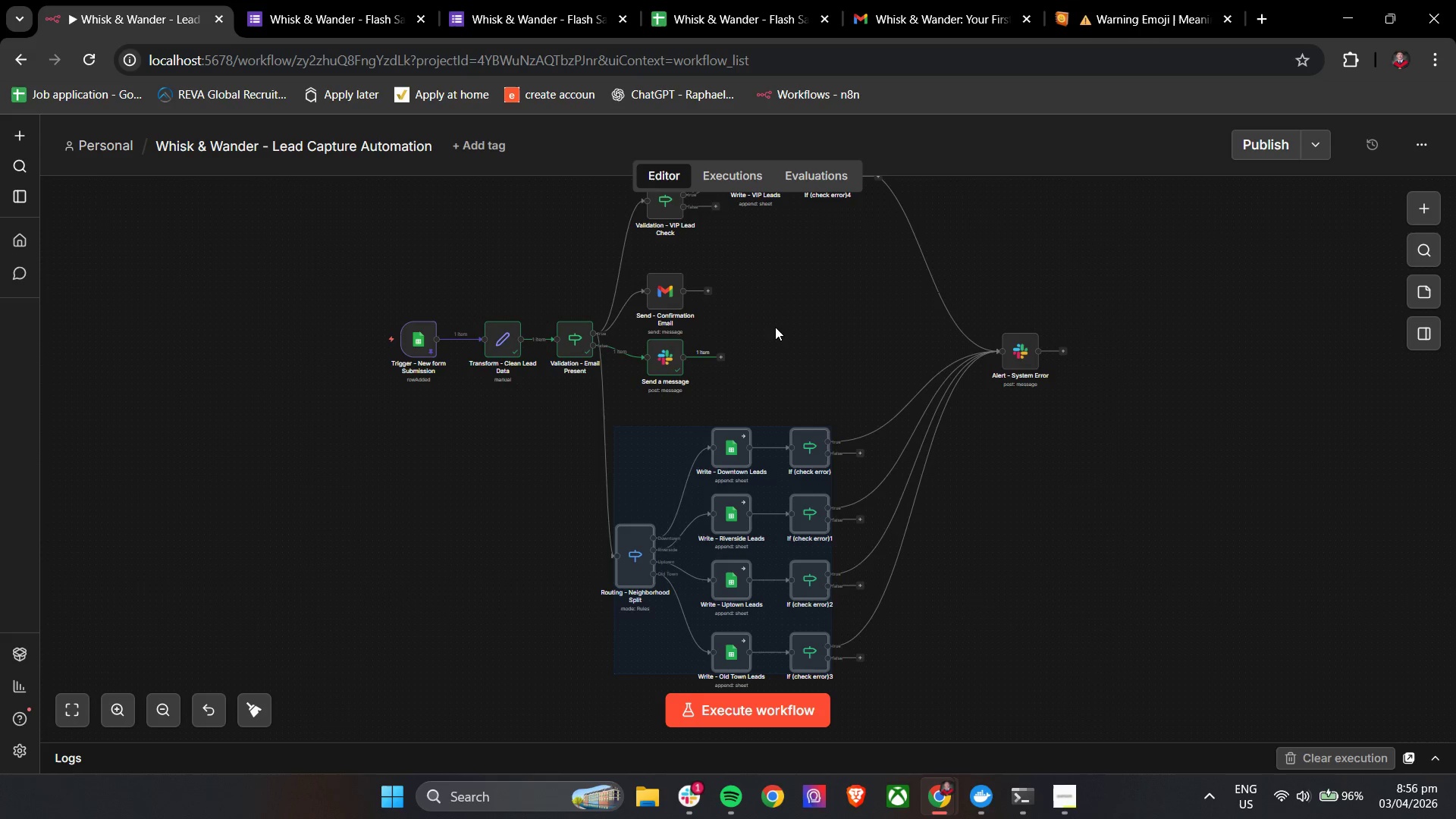 
left_click([777, 325])
 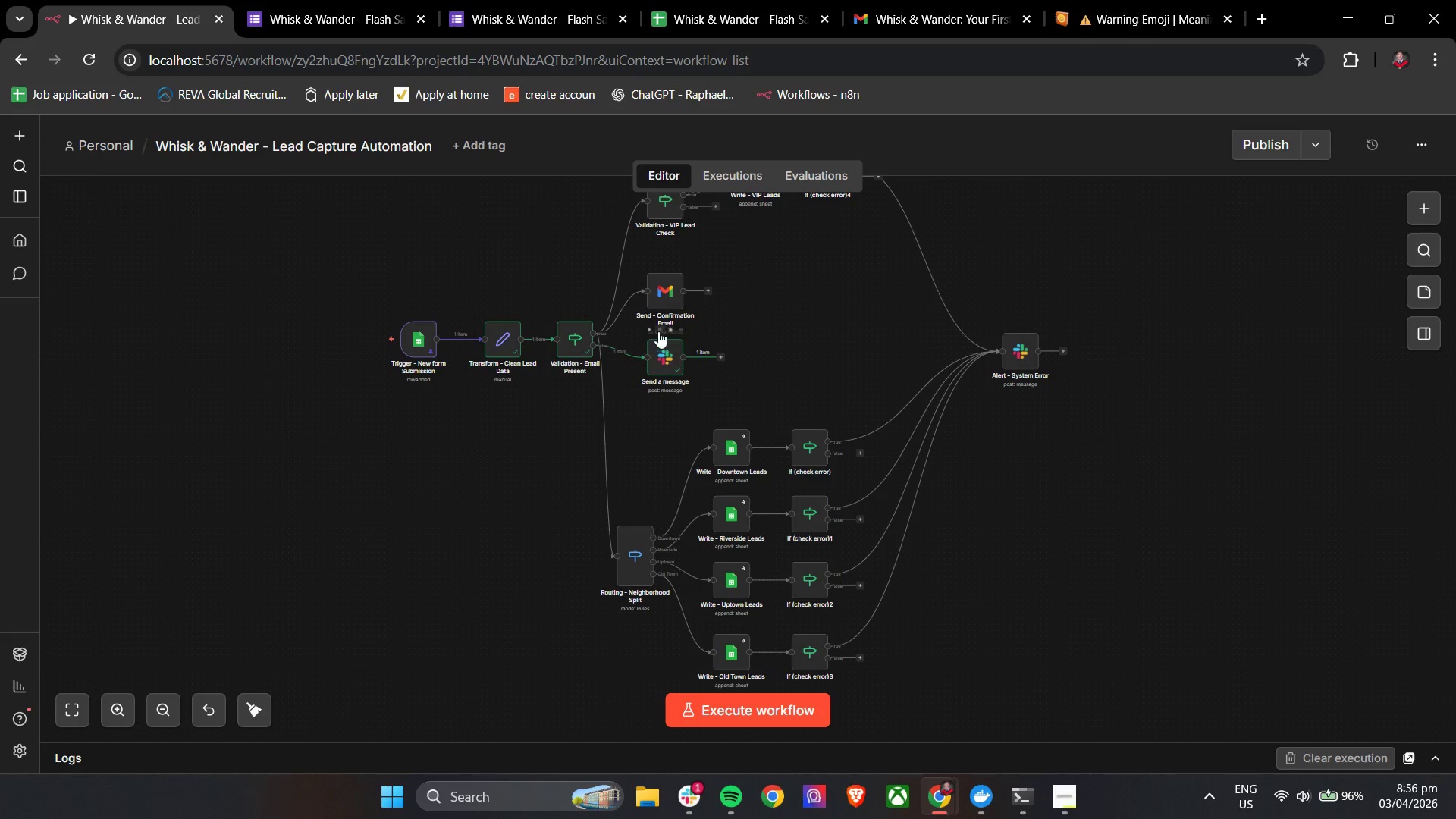 
hold_key(key=ControlLeft, duration=0.64)
scroll: coordinate [786, 348], scroll_direction: up, amount: 5.0
 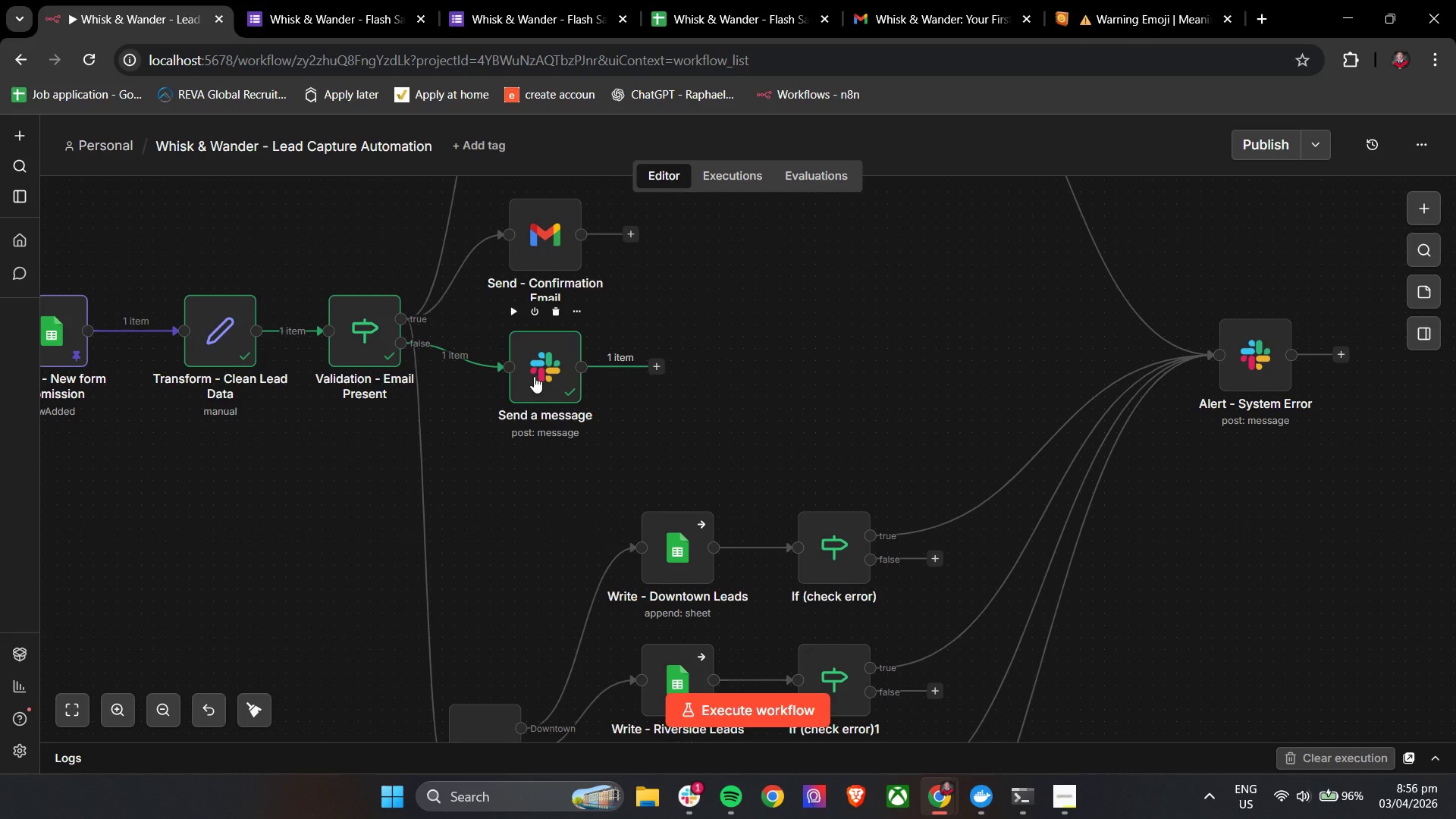 
left_click([682, 802])
 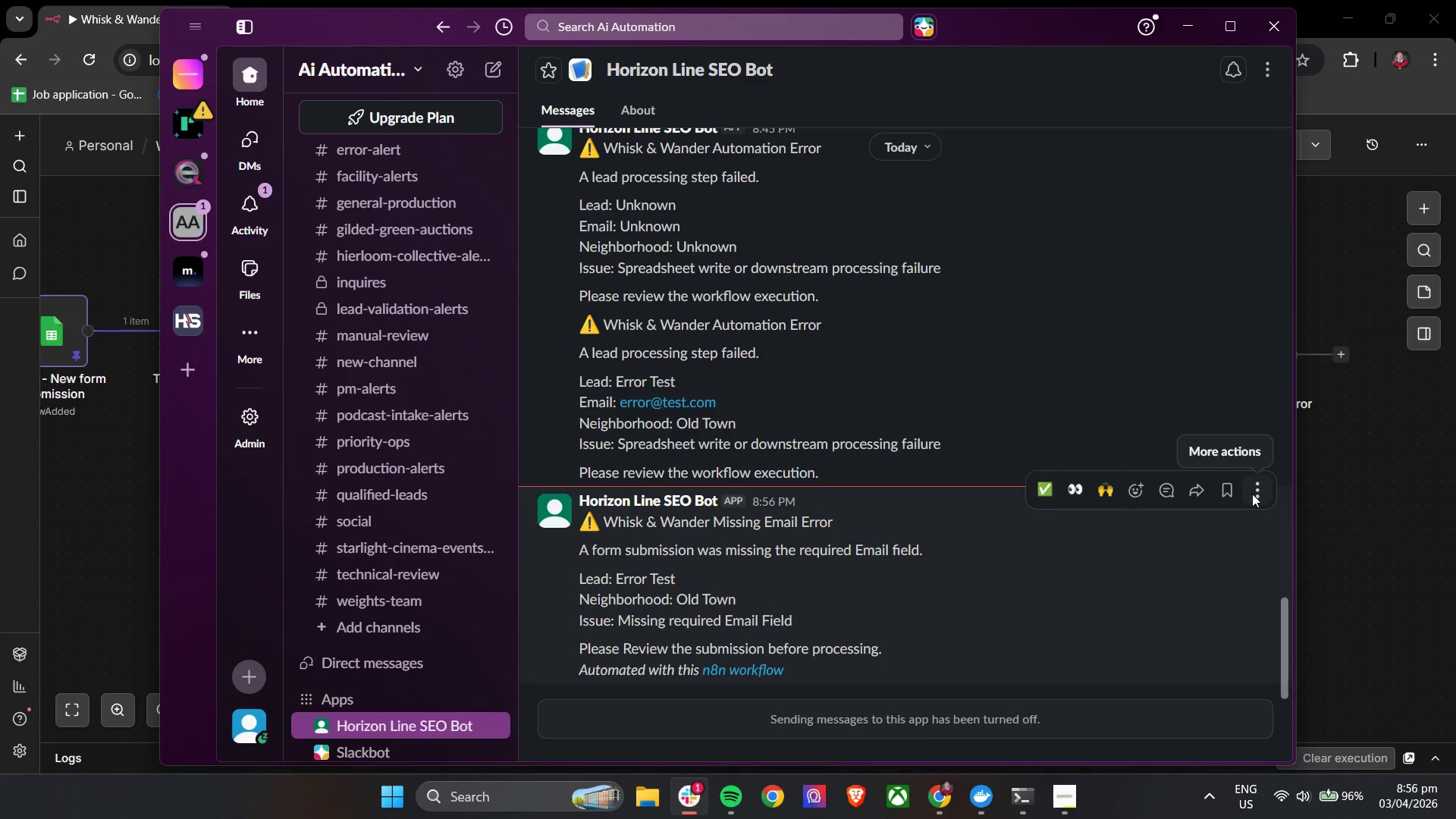 
left_click([1200, 23])
 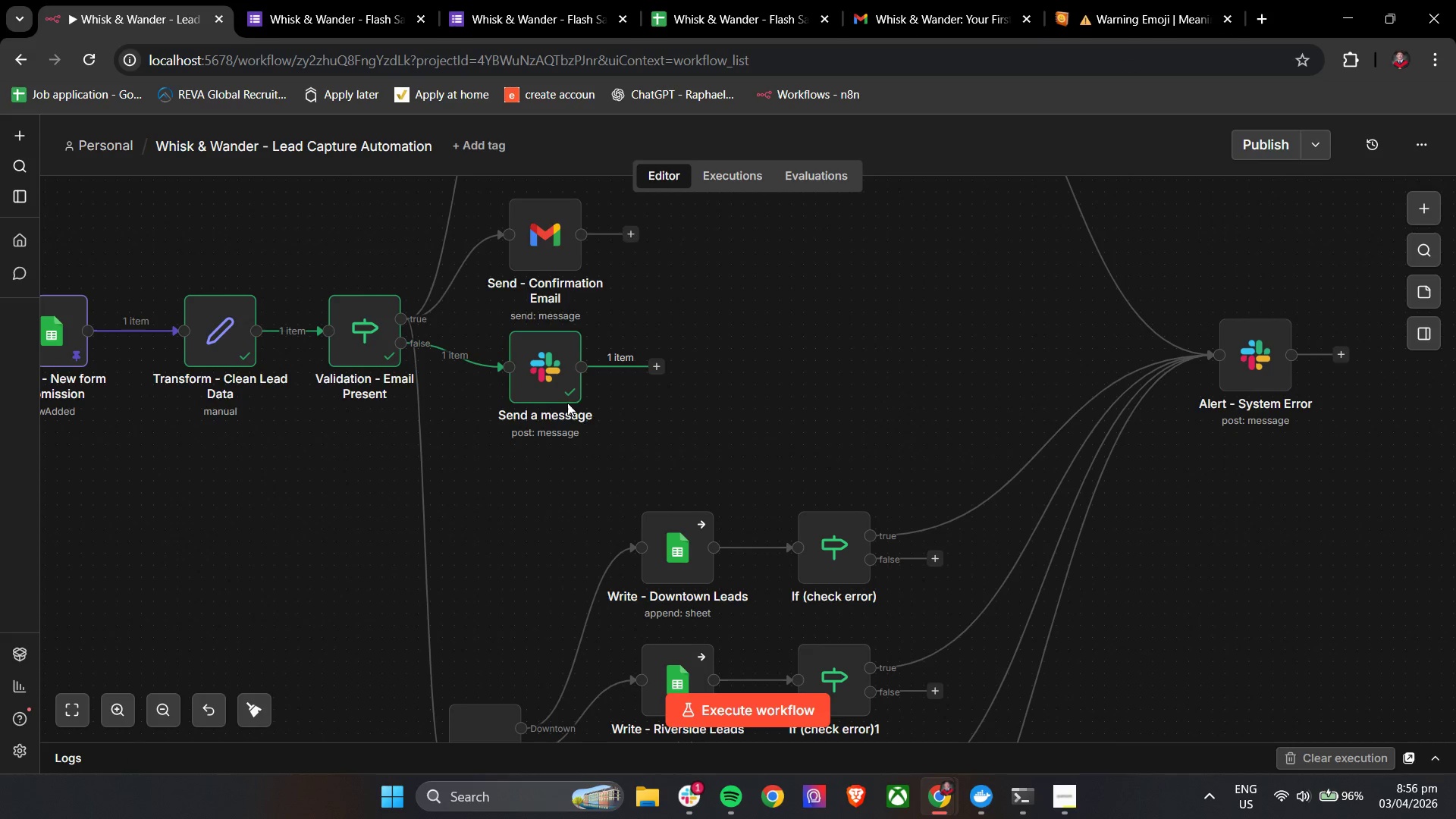 
double_click([551, 382])
 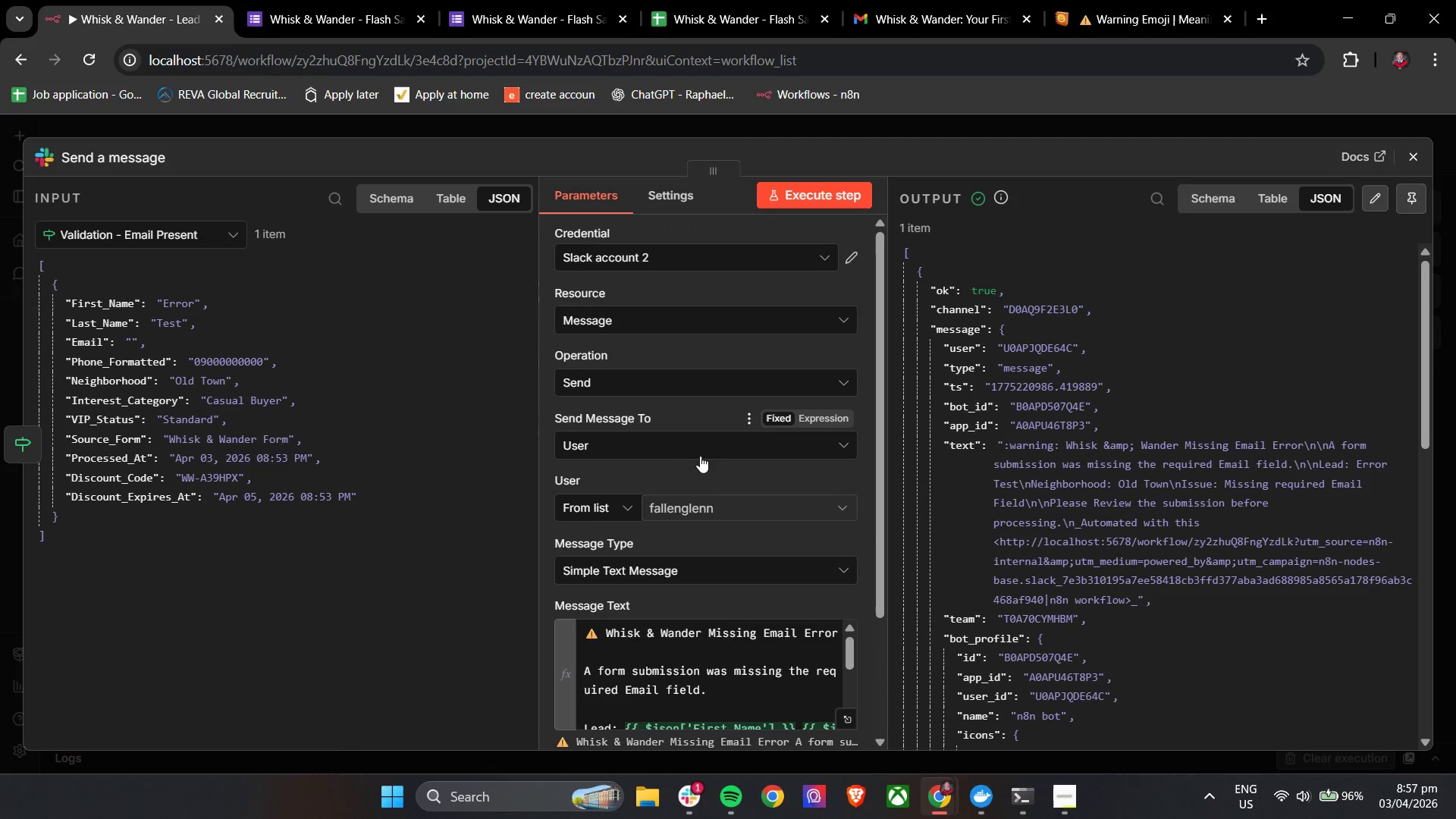 
scroll: coordinate [743, 522], scroll_direction: down, amount: 10.0
 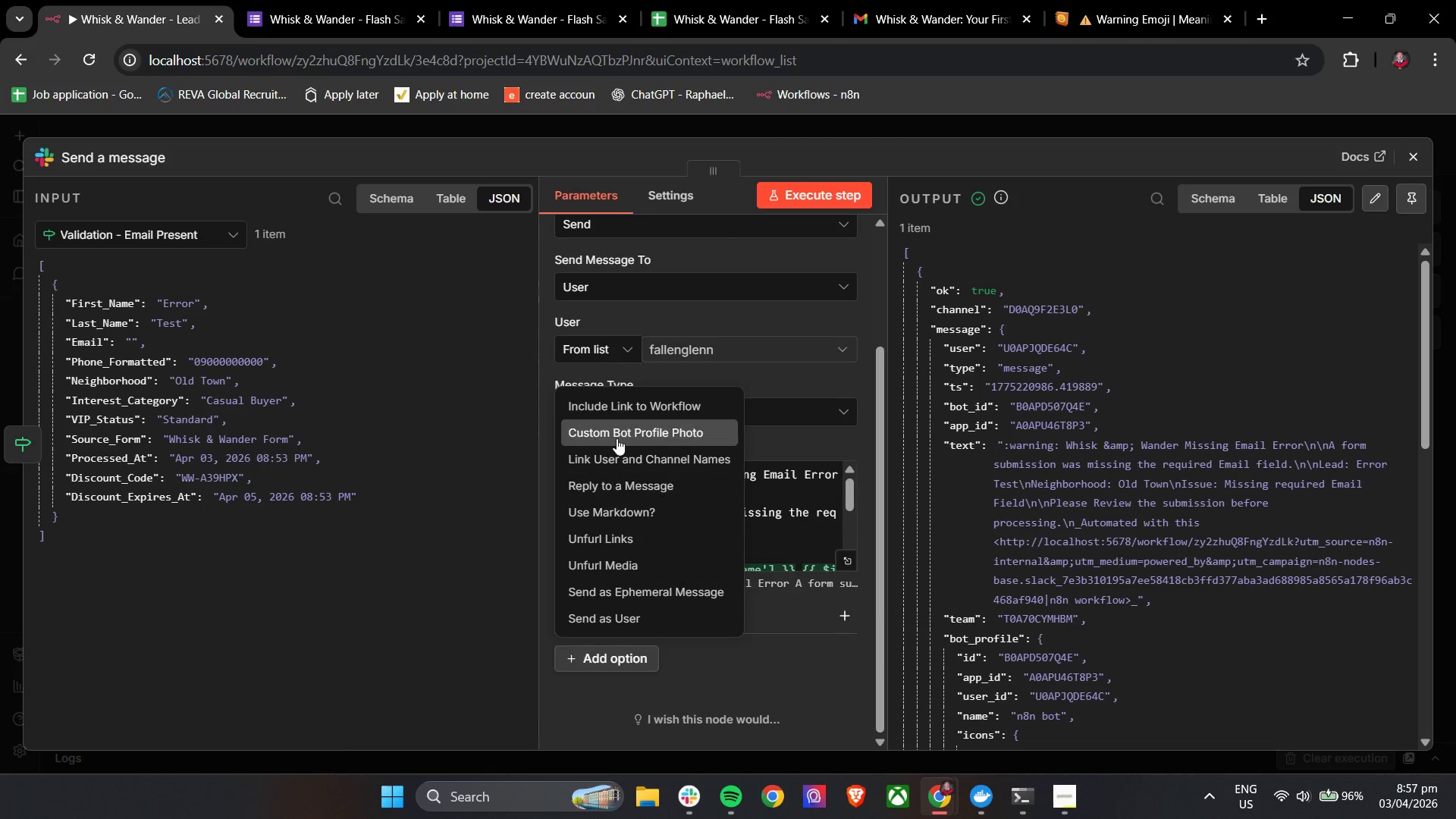 
left_click([623, 409])
 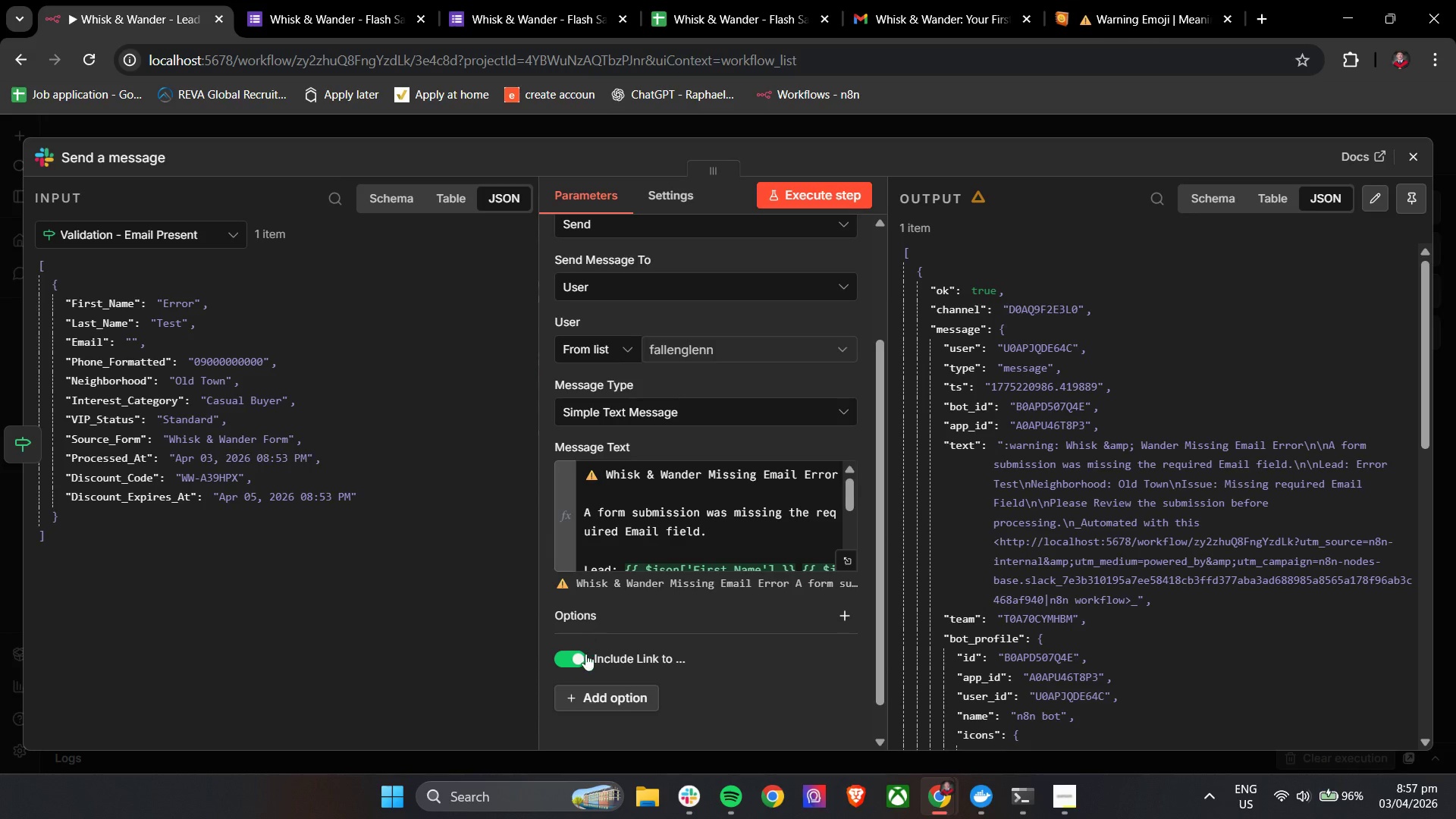 
left_click([579, 655])
 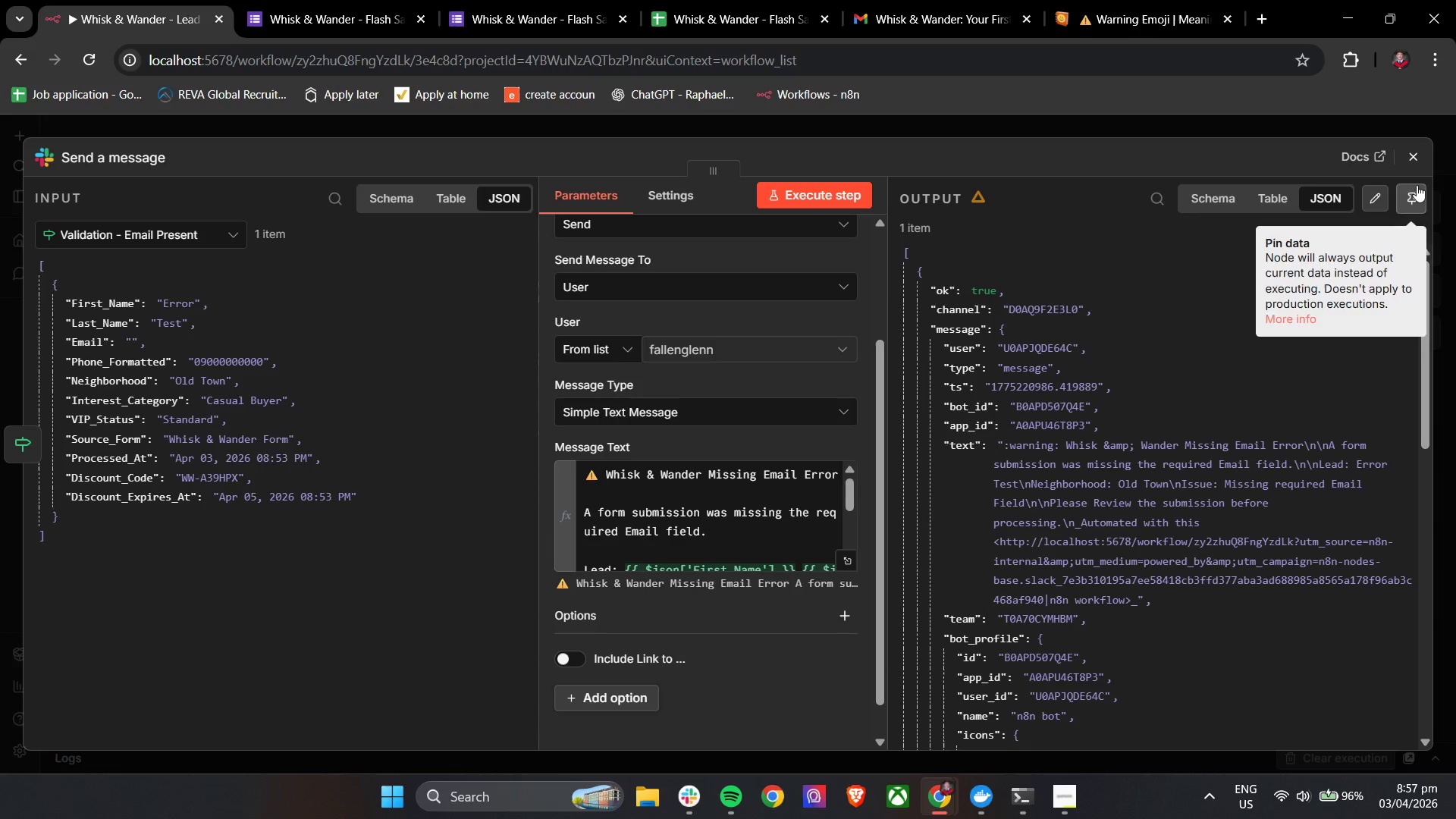 
left_click([1422, 156])
 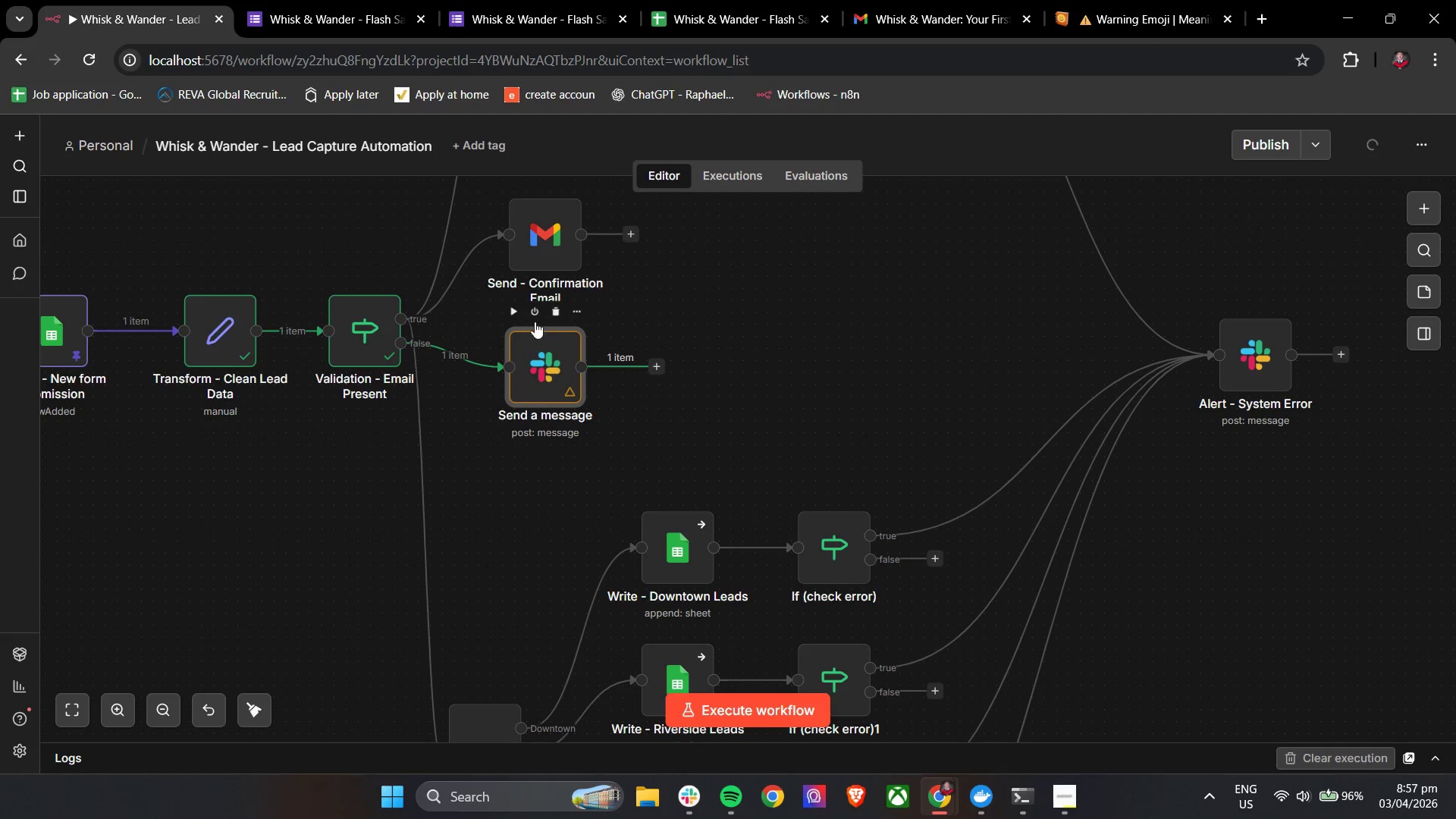 
left_click([515, 313])
 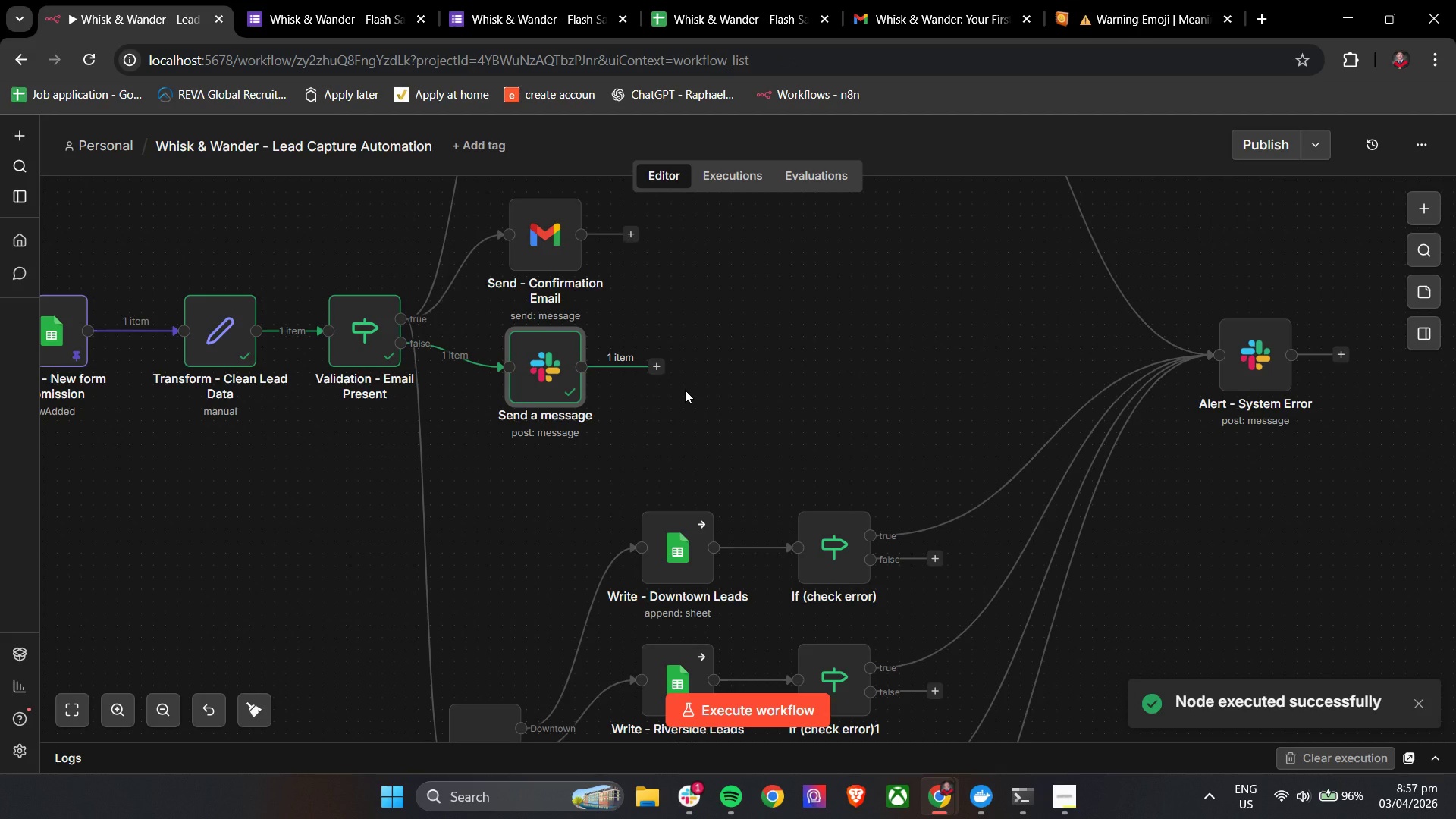 
scroll: coordinate [685, 390], scroll_direction: up, amount: 2.0
 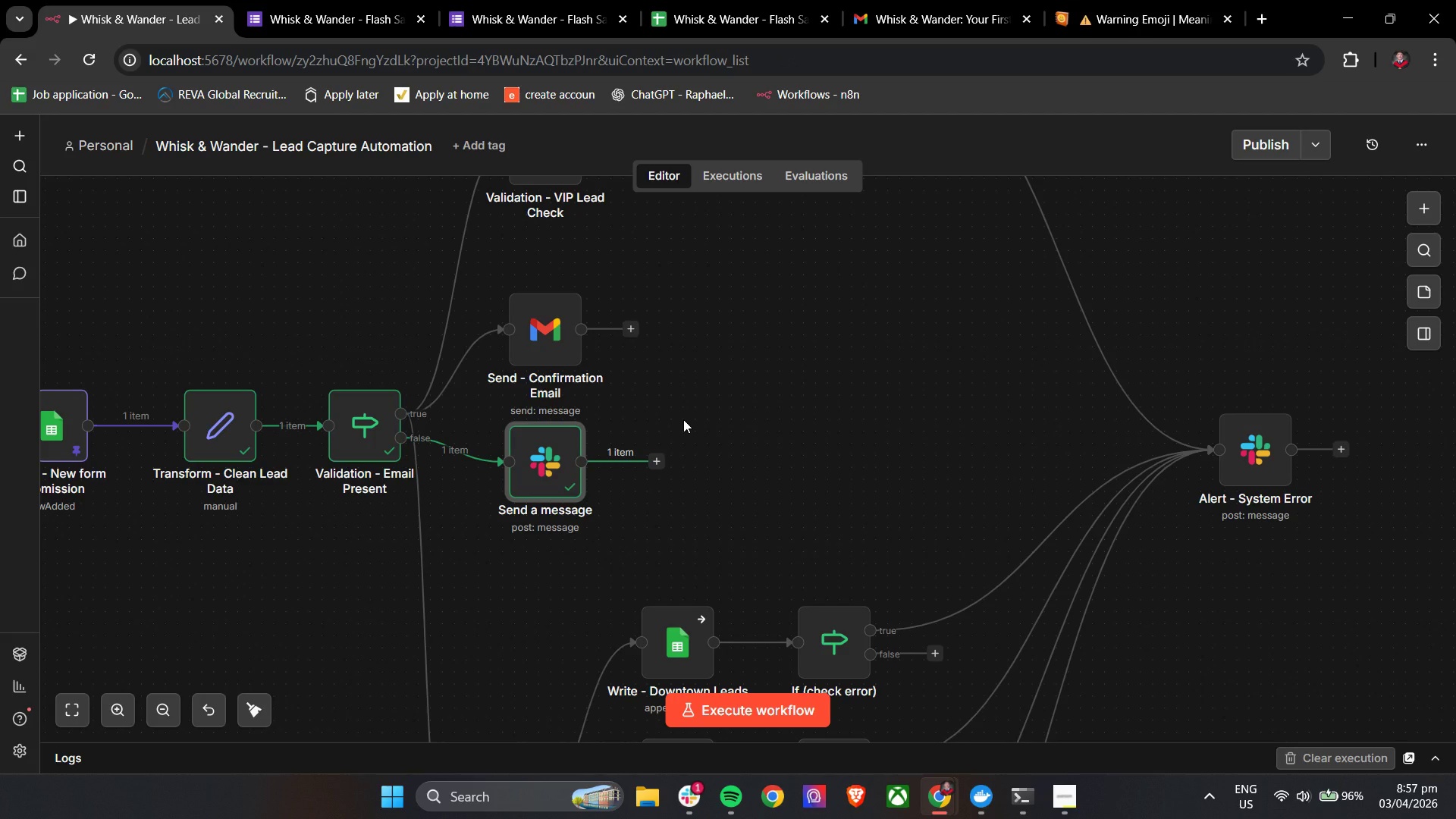 
wait(5.45)
 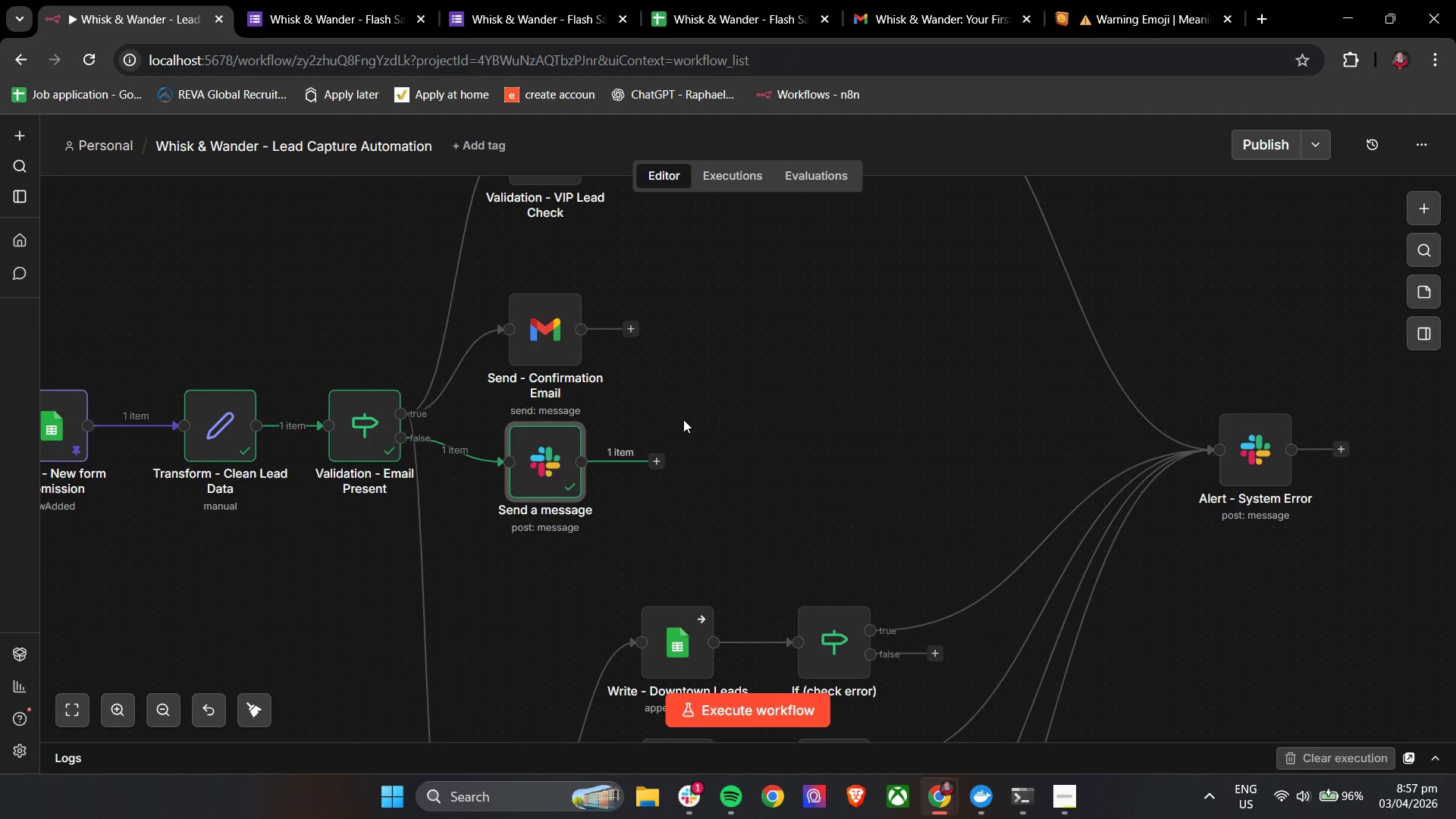 
hold_key(key=ControlLeft, duration=1.52)
left_click_drag(start_coordinate=[808, 354], to_coordinate=[799, 384])
 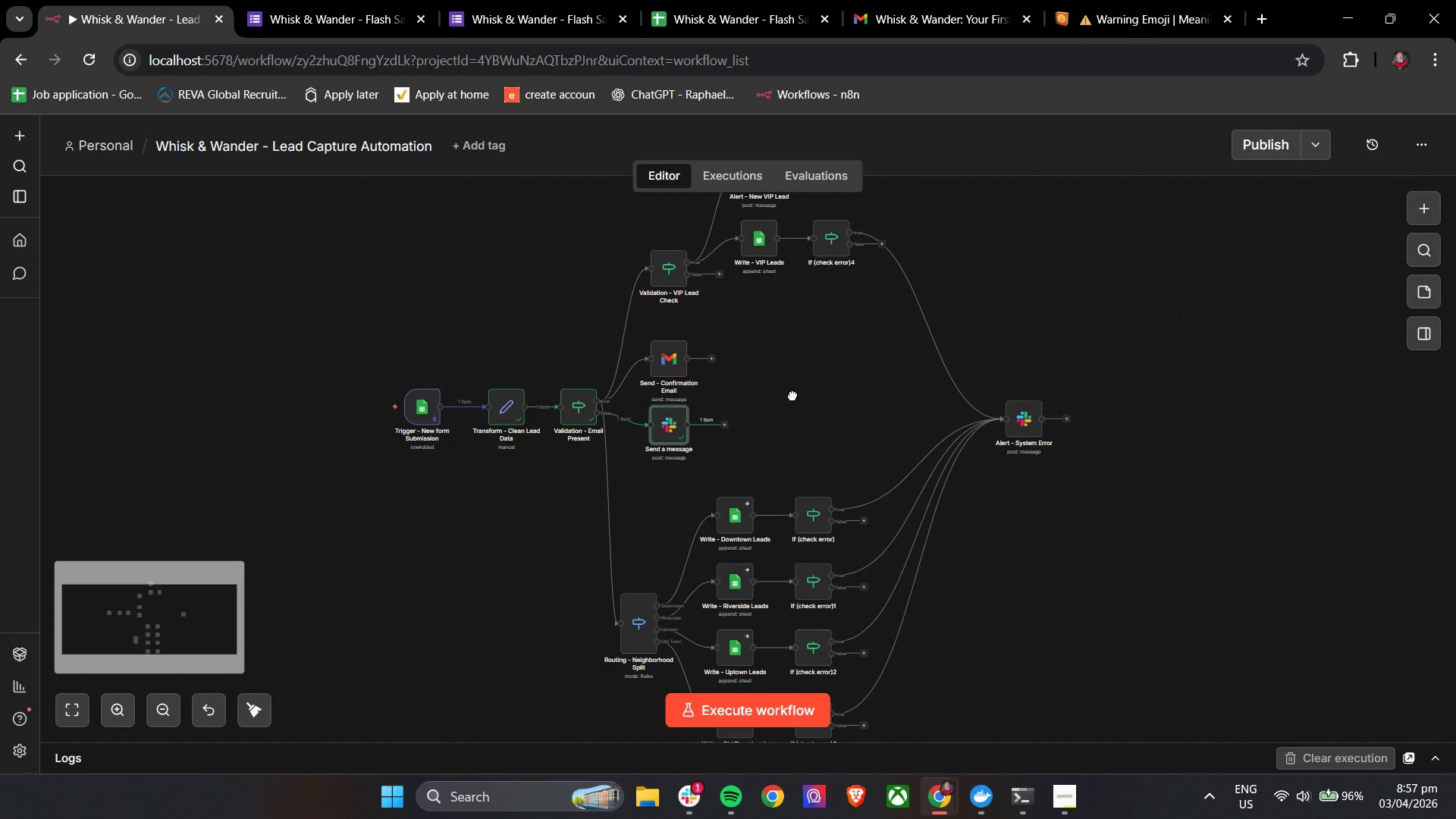 
scroll: coordinate [813, 319], scroll_direction: down, amount: 4.0
 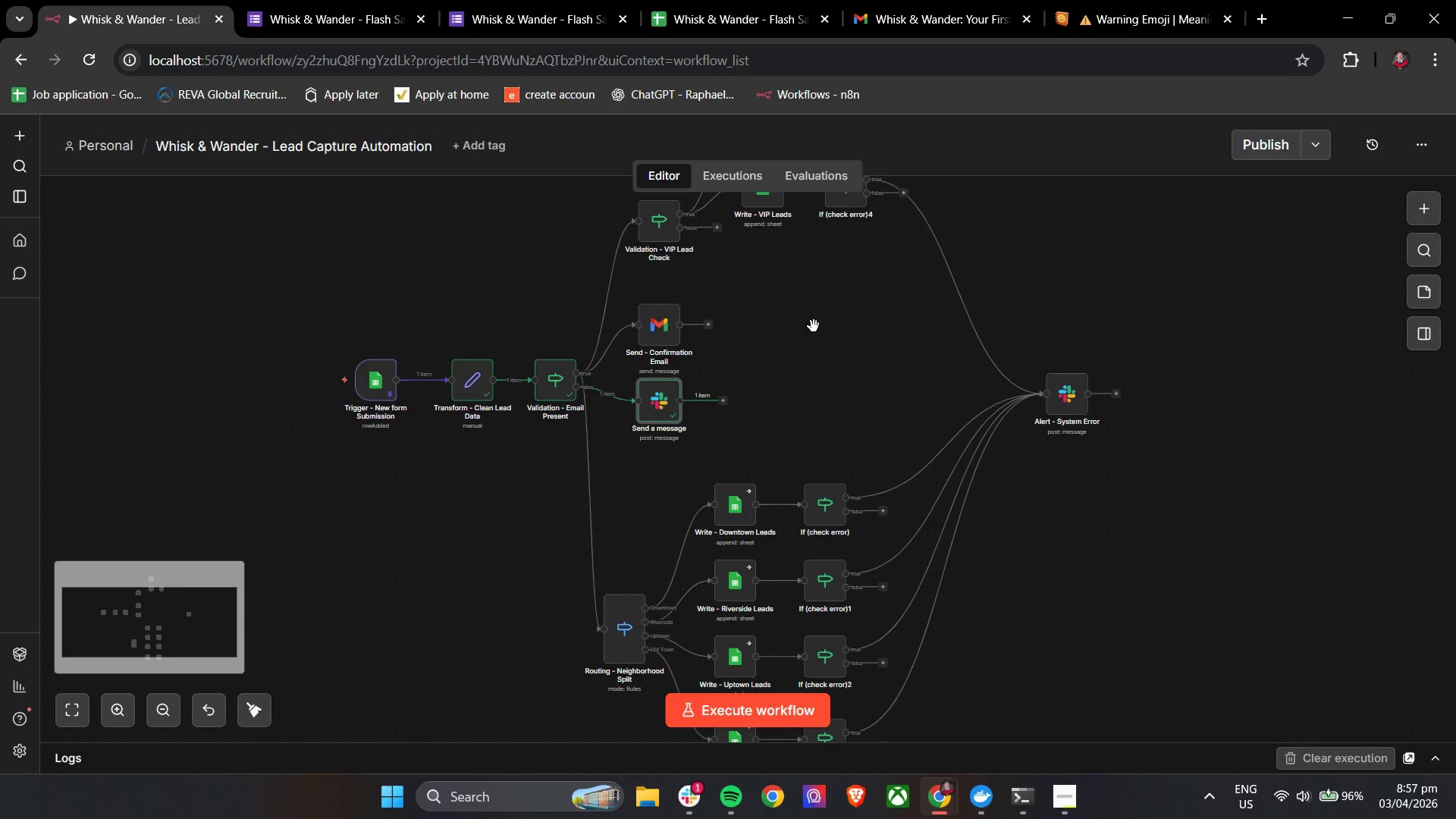 
hold_key(key=ControlLeft, duration=1.5)
left_click_drag(start_coordinate=[796, 389], to_coordinate=[787, 405])
 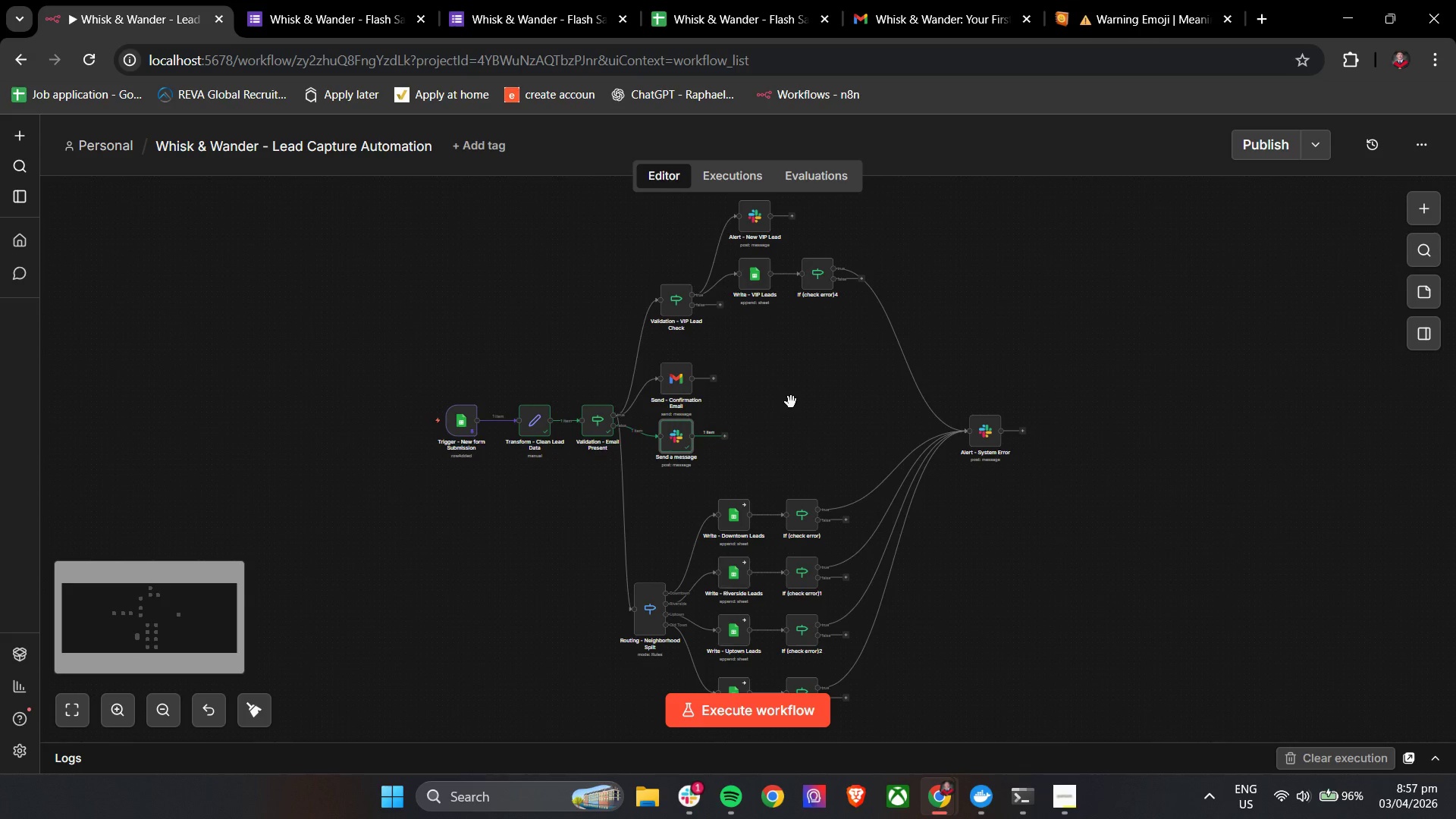 
hold_key(key=ControlLeft, duration=1.5)
 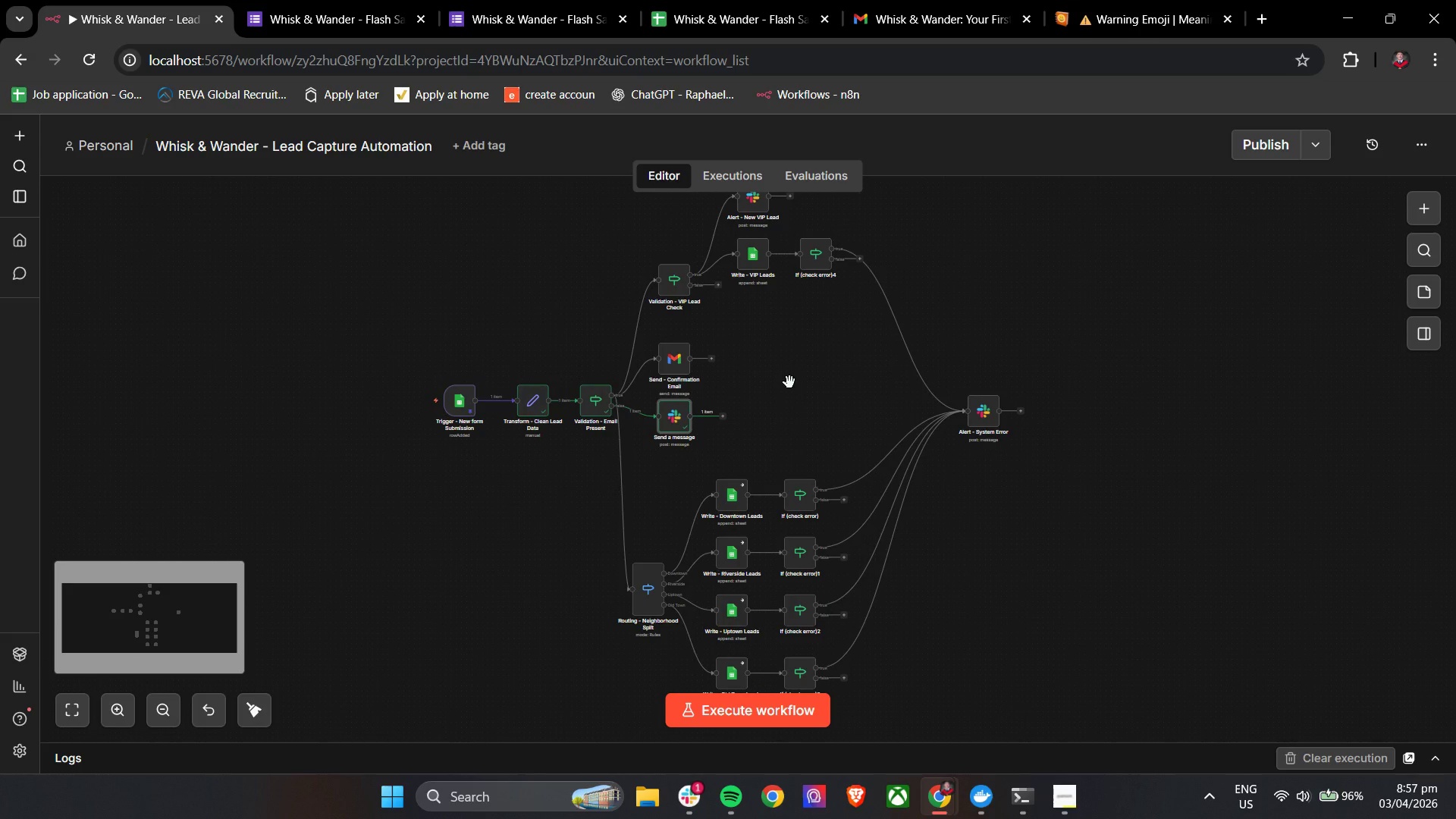 
scroll: coordinate [799, 384], scroll_direction: down, amount: 1.0
 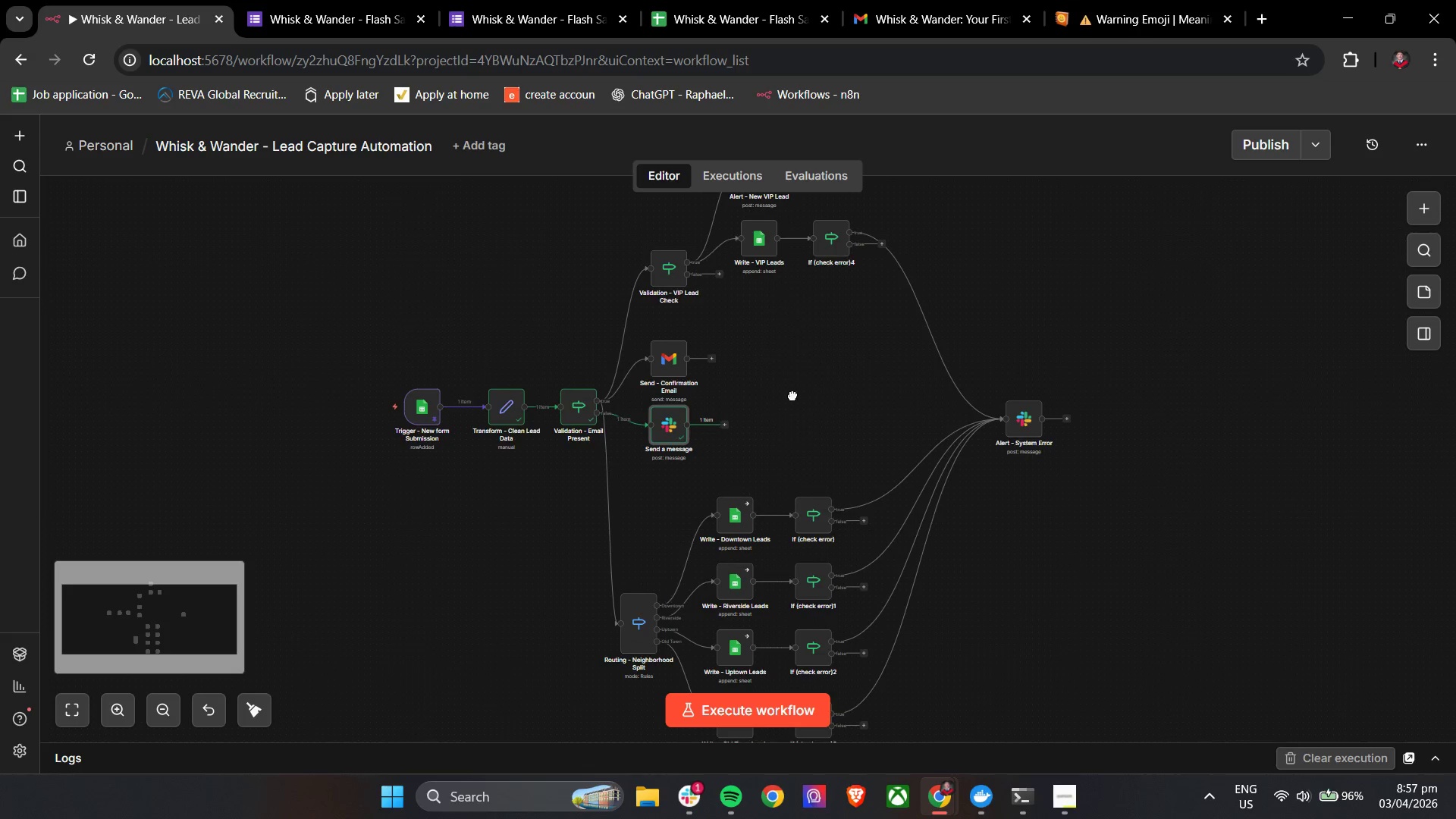 
left_click_drag(start_coordinate=[791, 402], to_coordinate=[789, 382])
 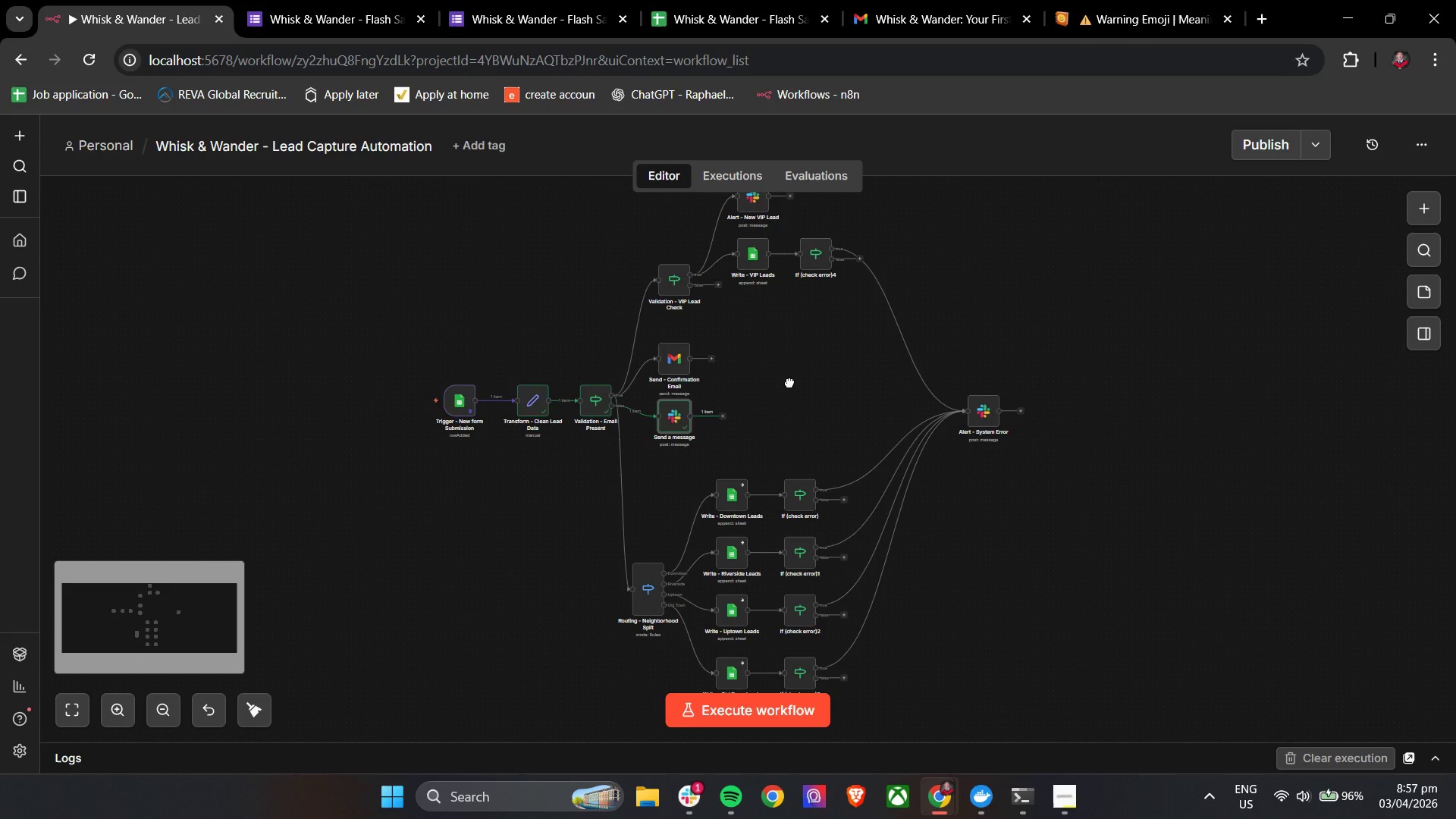 
scroll: coordinate [789, 404], scroll_direction: down, amount: 1.0
 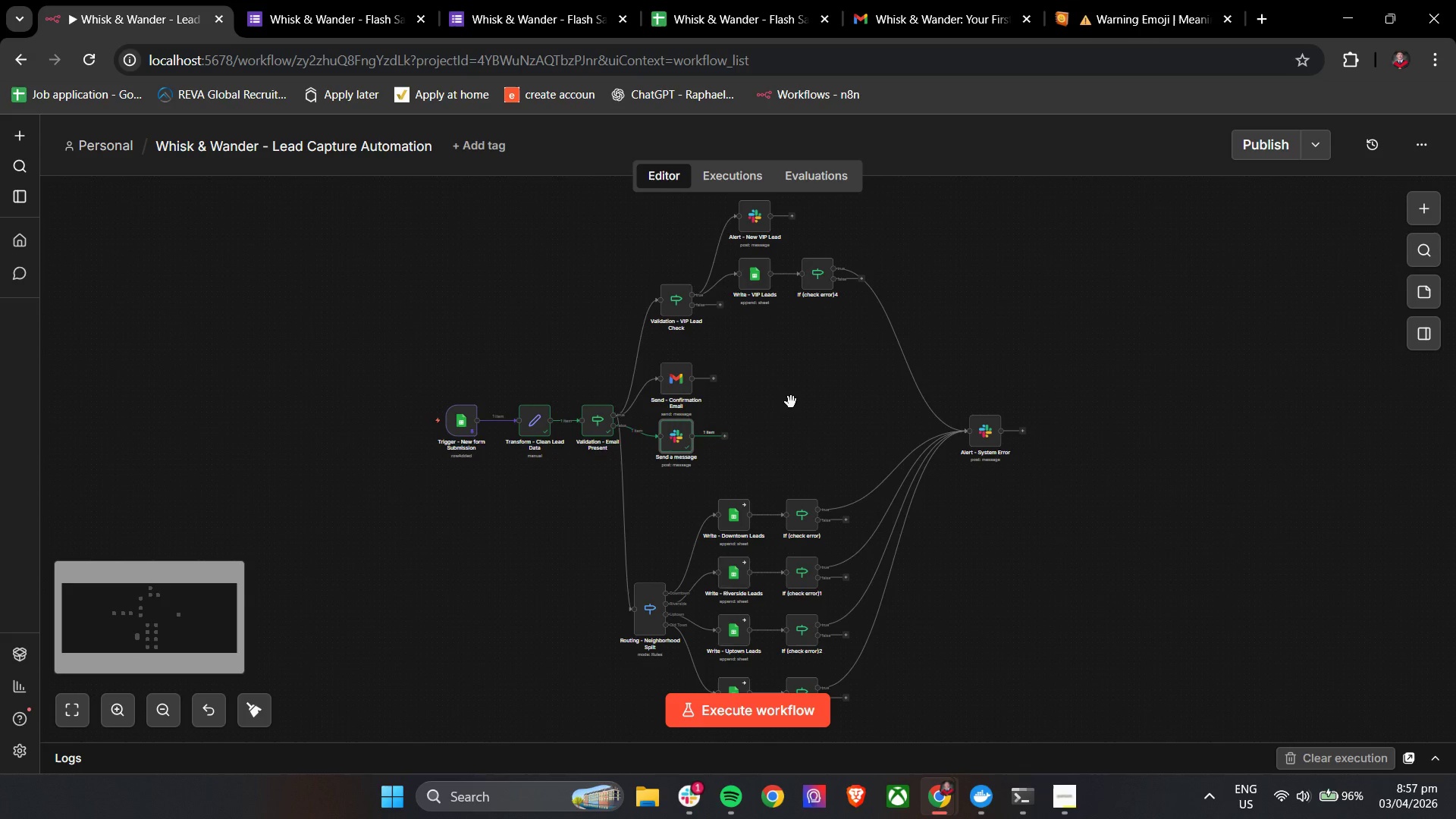 
hold_key(key=ControlLeft, duration=1.31)
left_click([789, 382])
 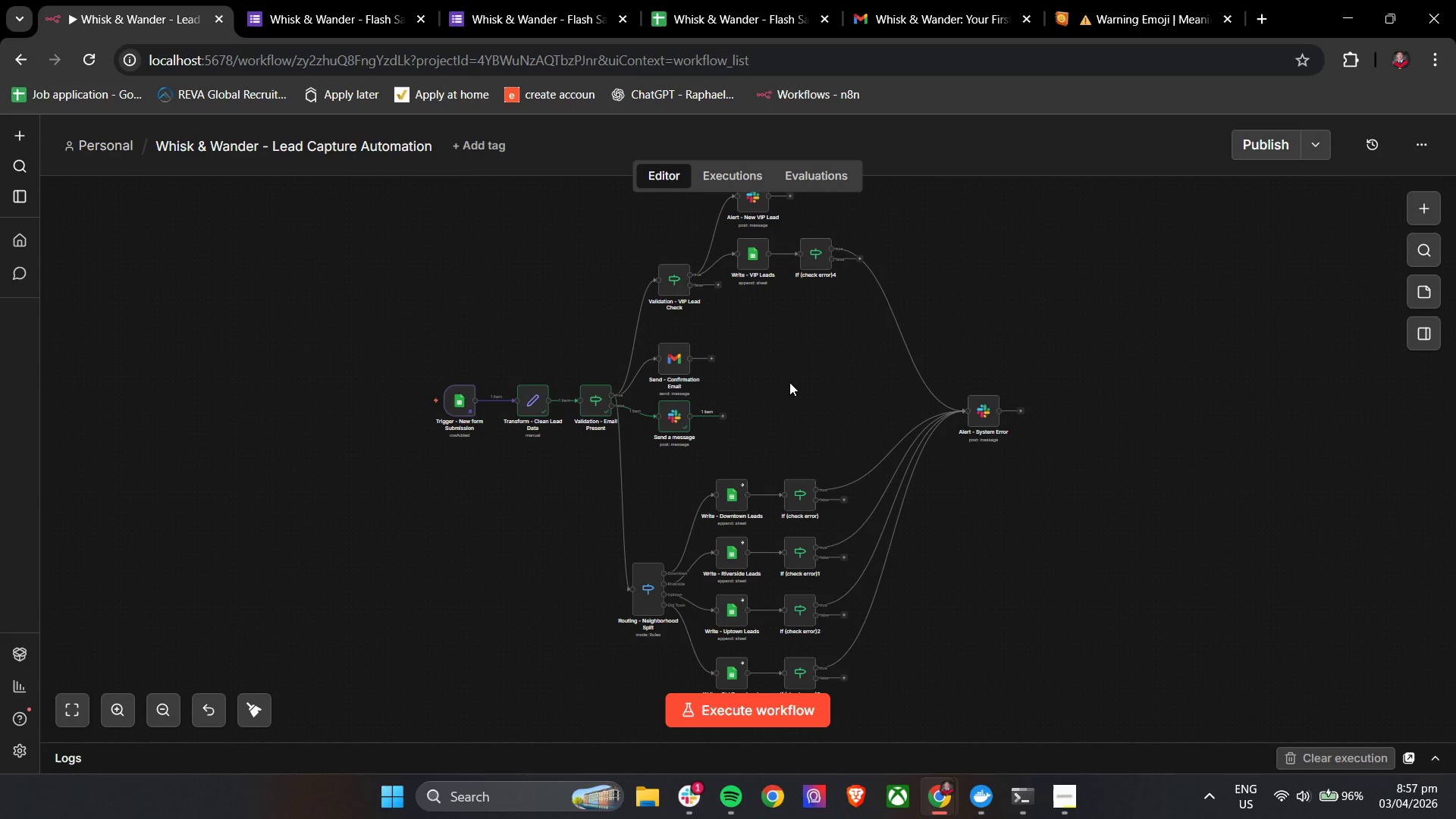 
wait(10.94)
 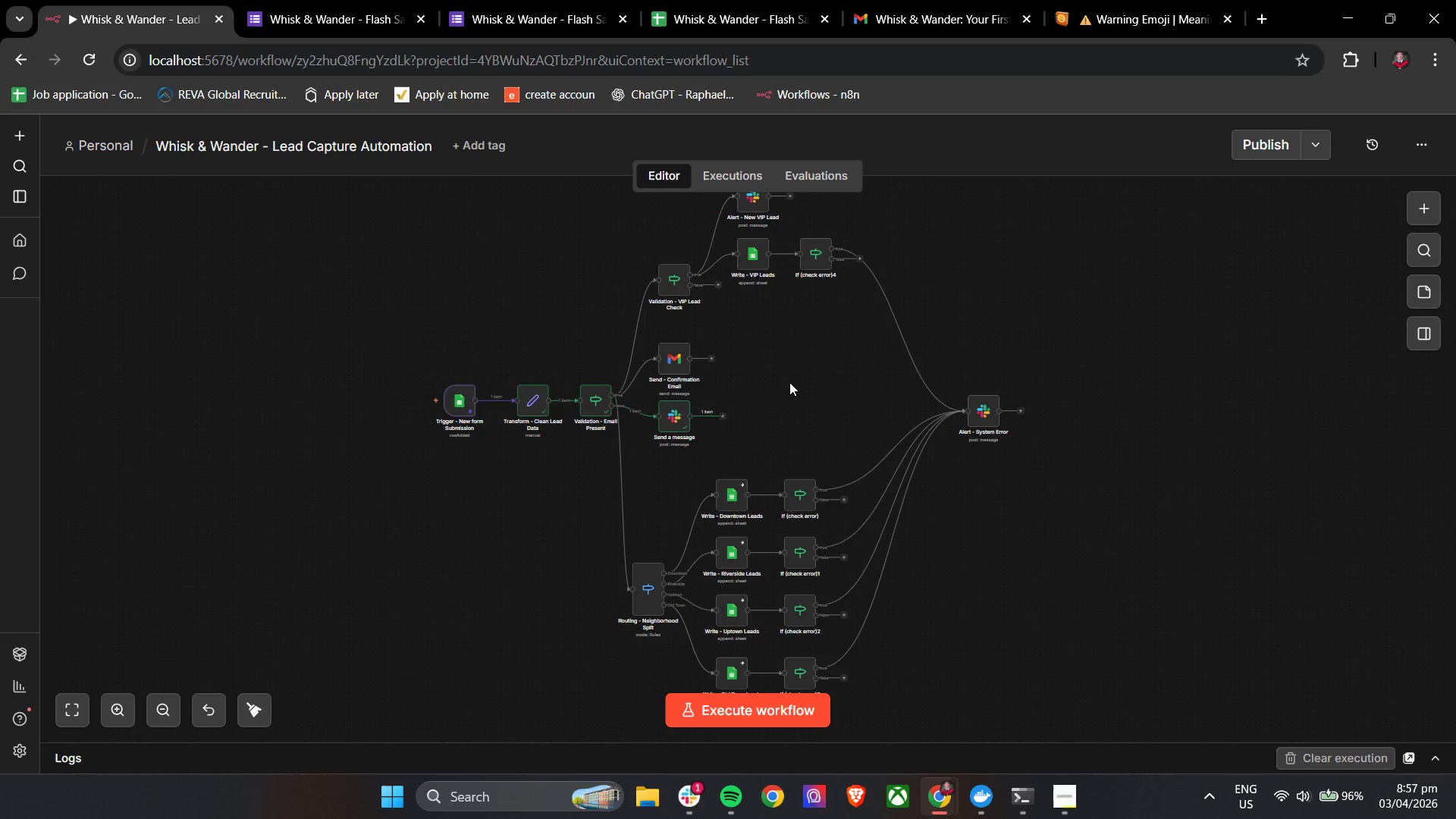 
left_click([723, 0])
 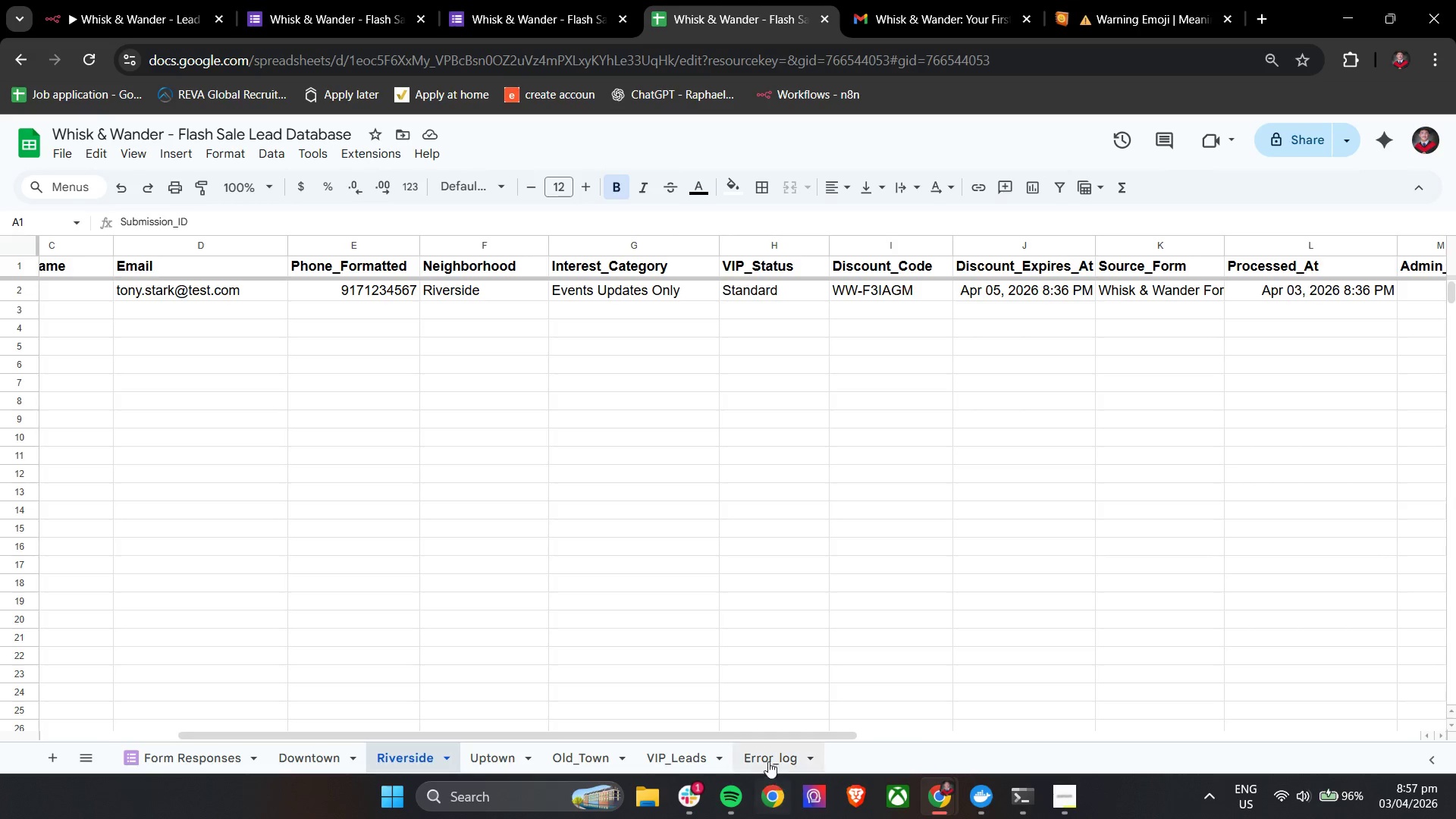 
left_click([767, 758])
 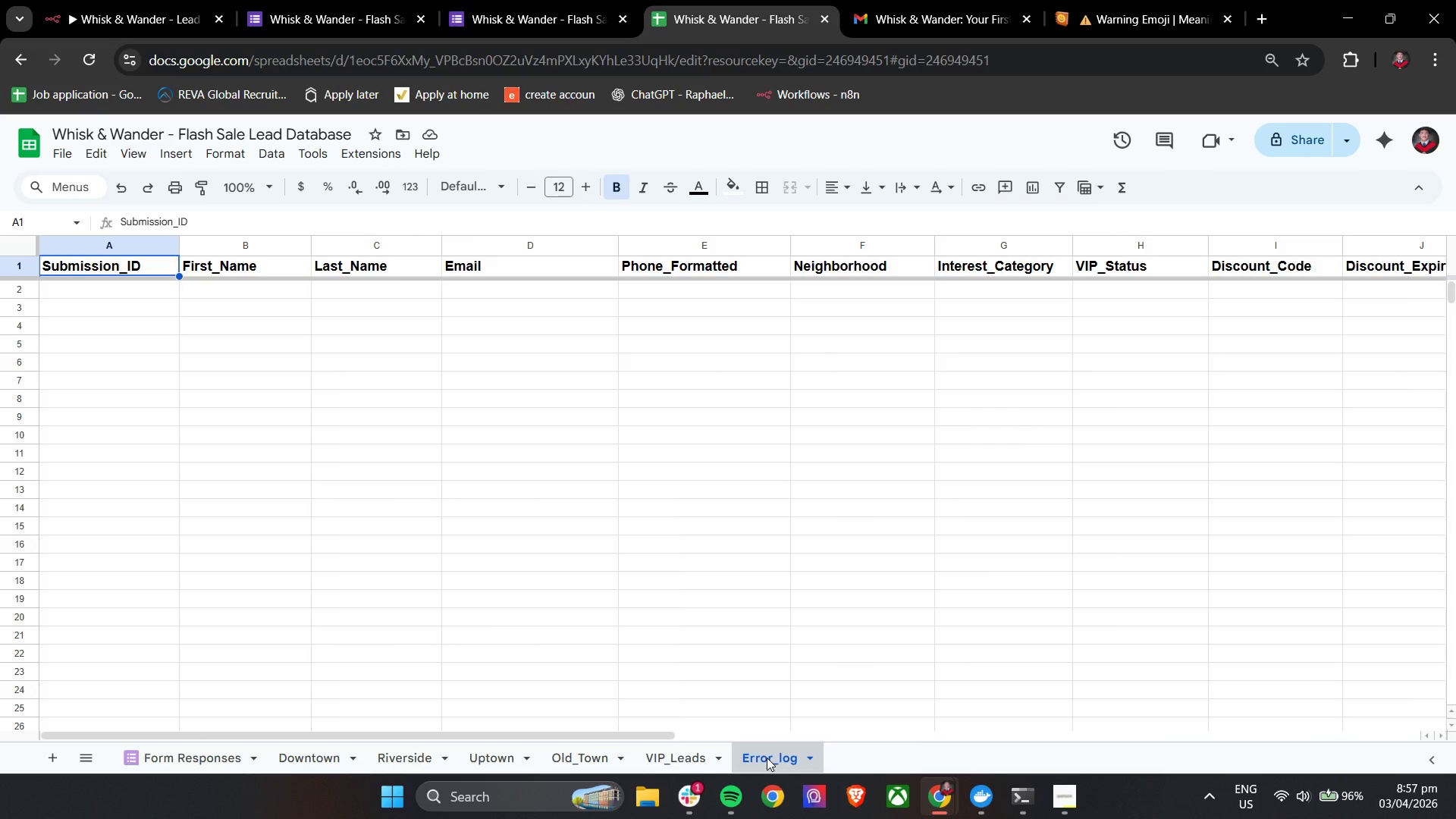 
wait(19.27)
 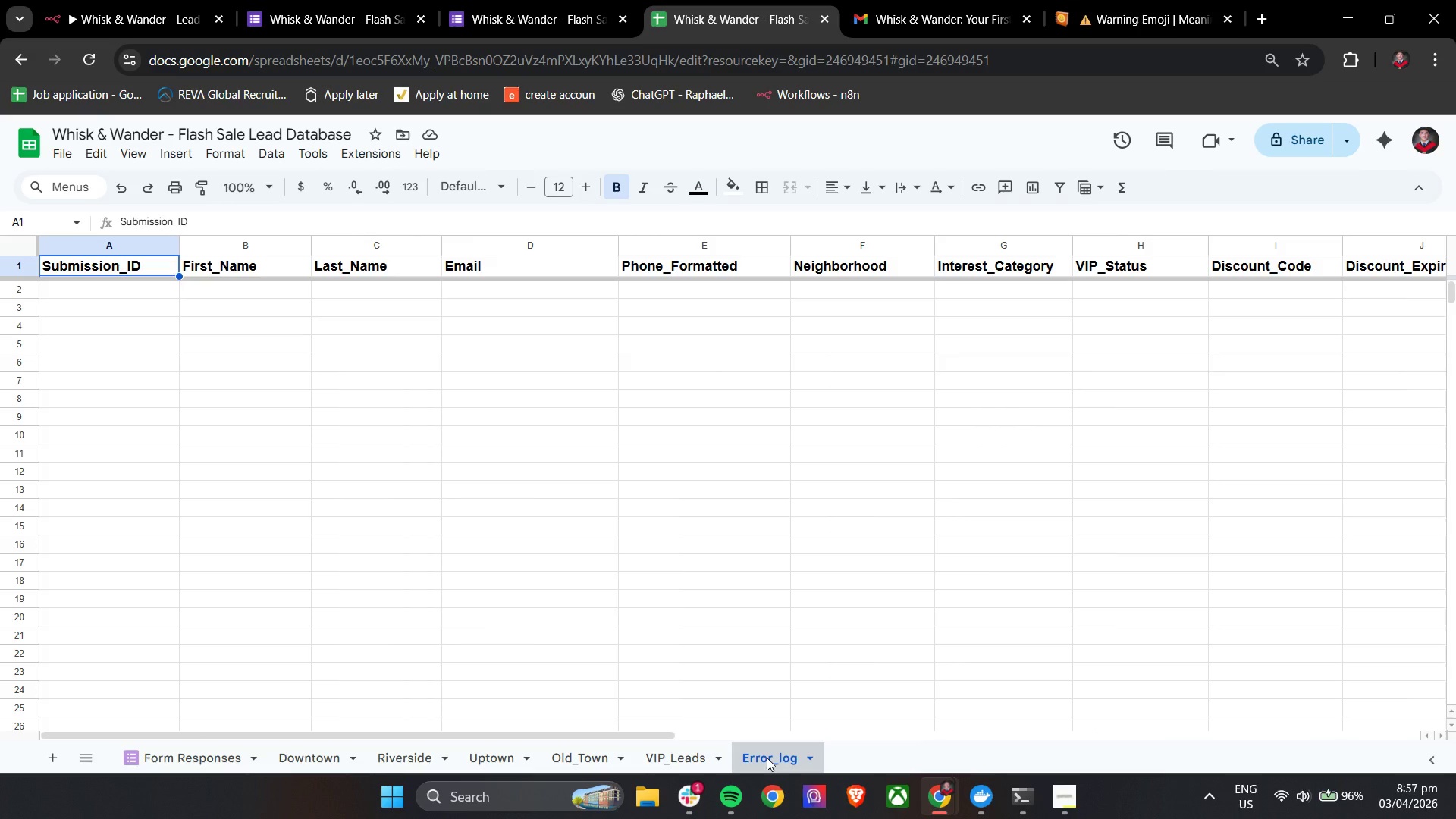 
left_click([86, 0])
 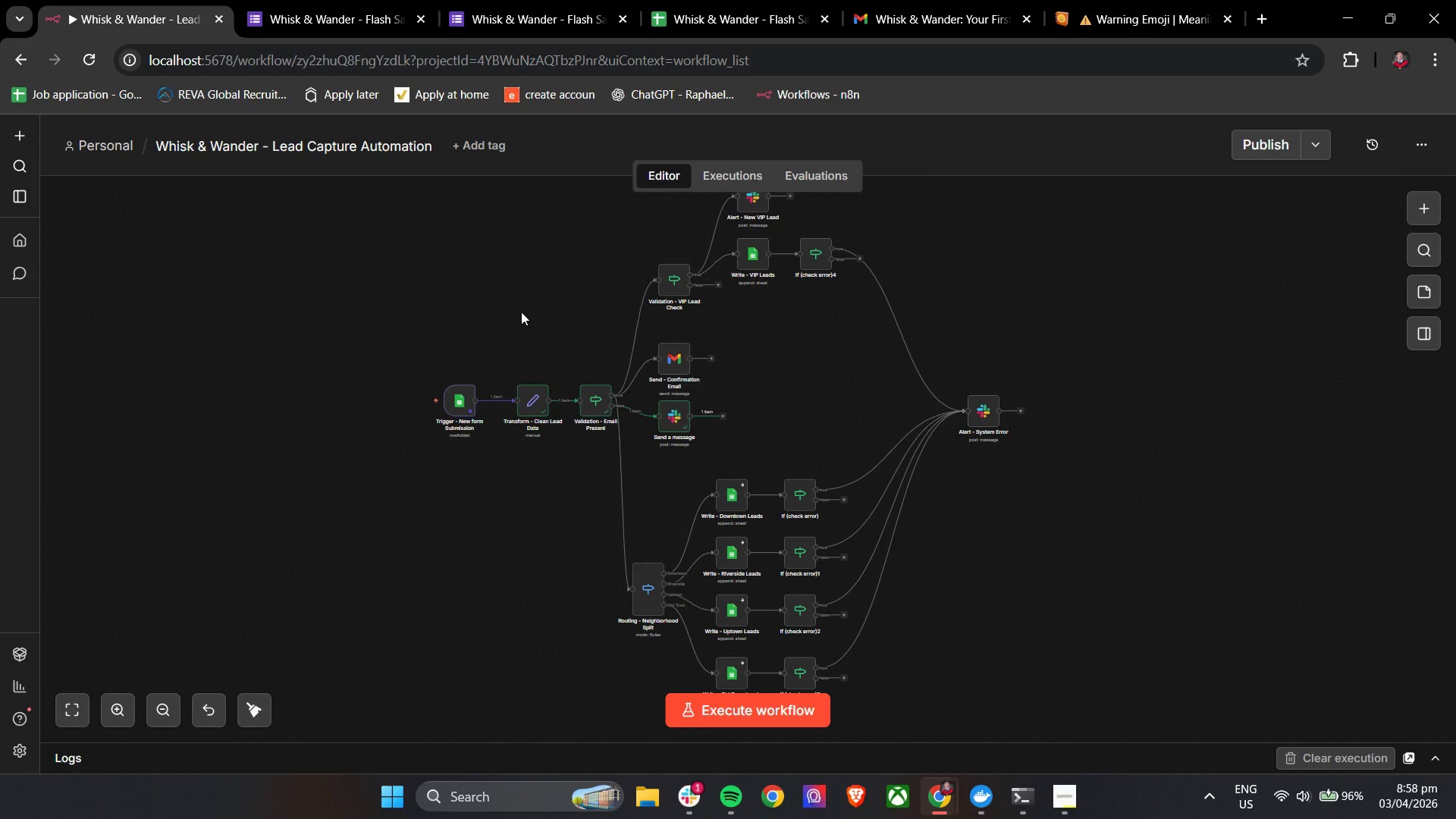 
wait(20.76)
 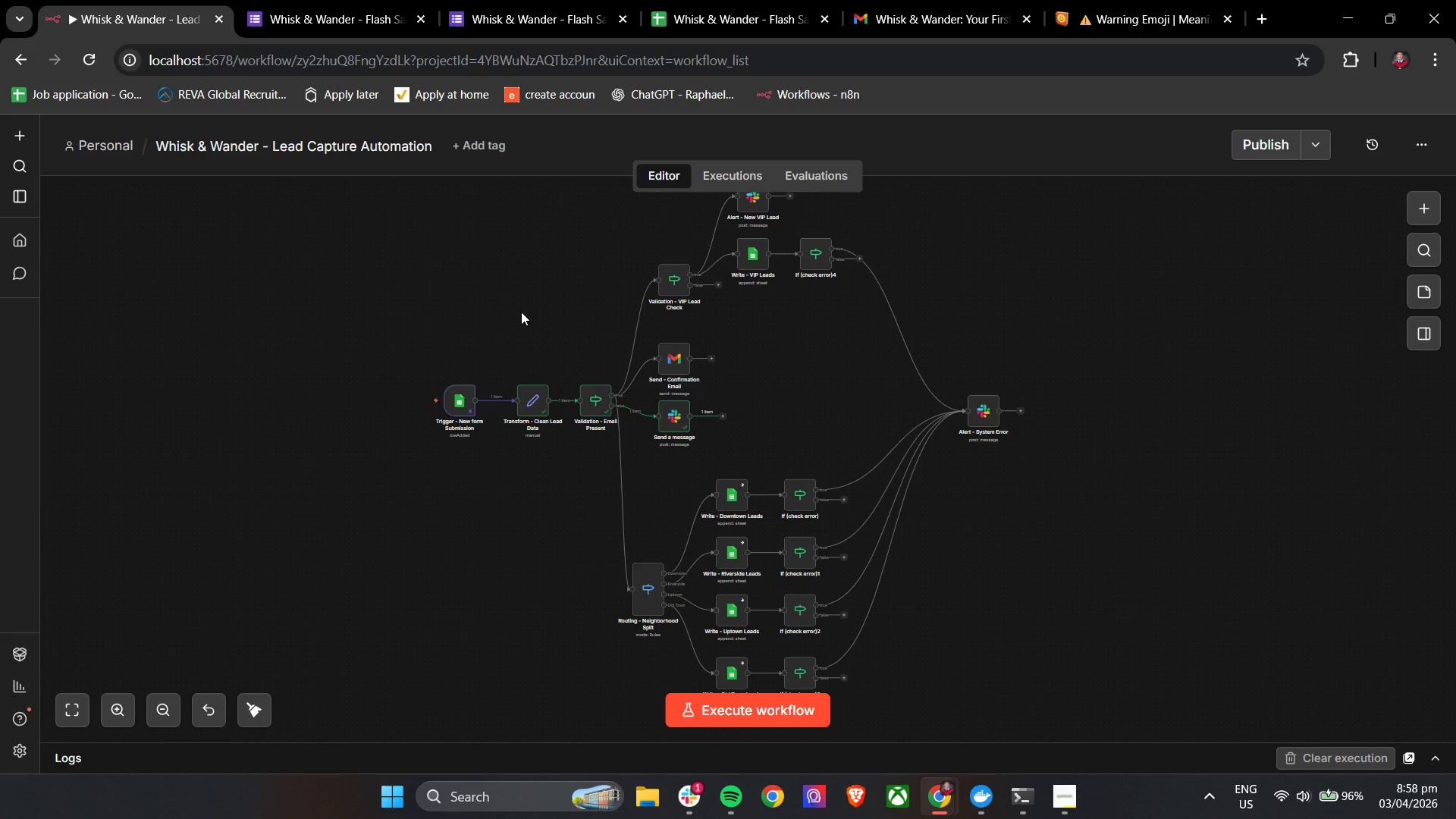 
mouse_move([711, 774])
 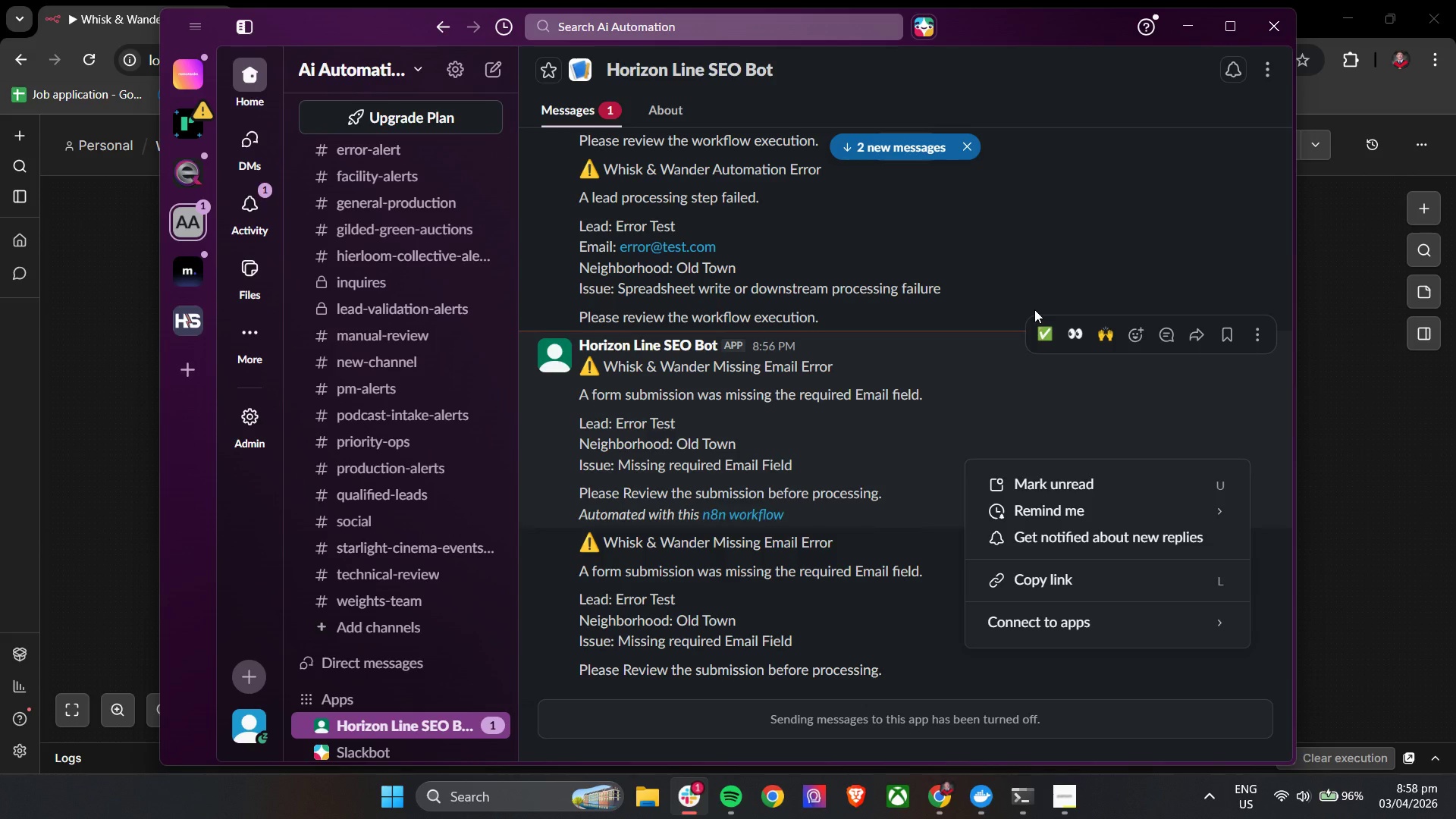 
wait(6.41)
 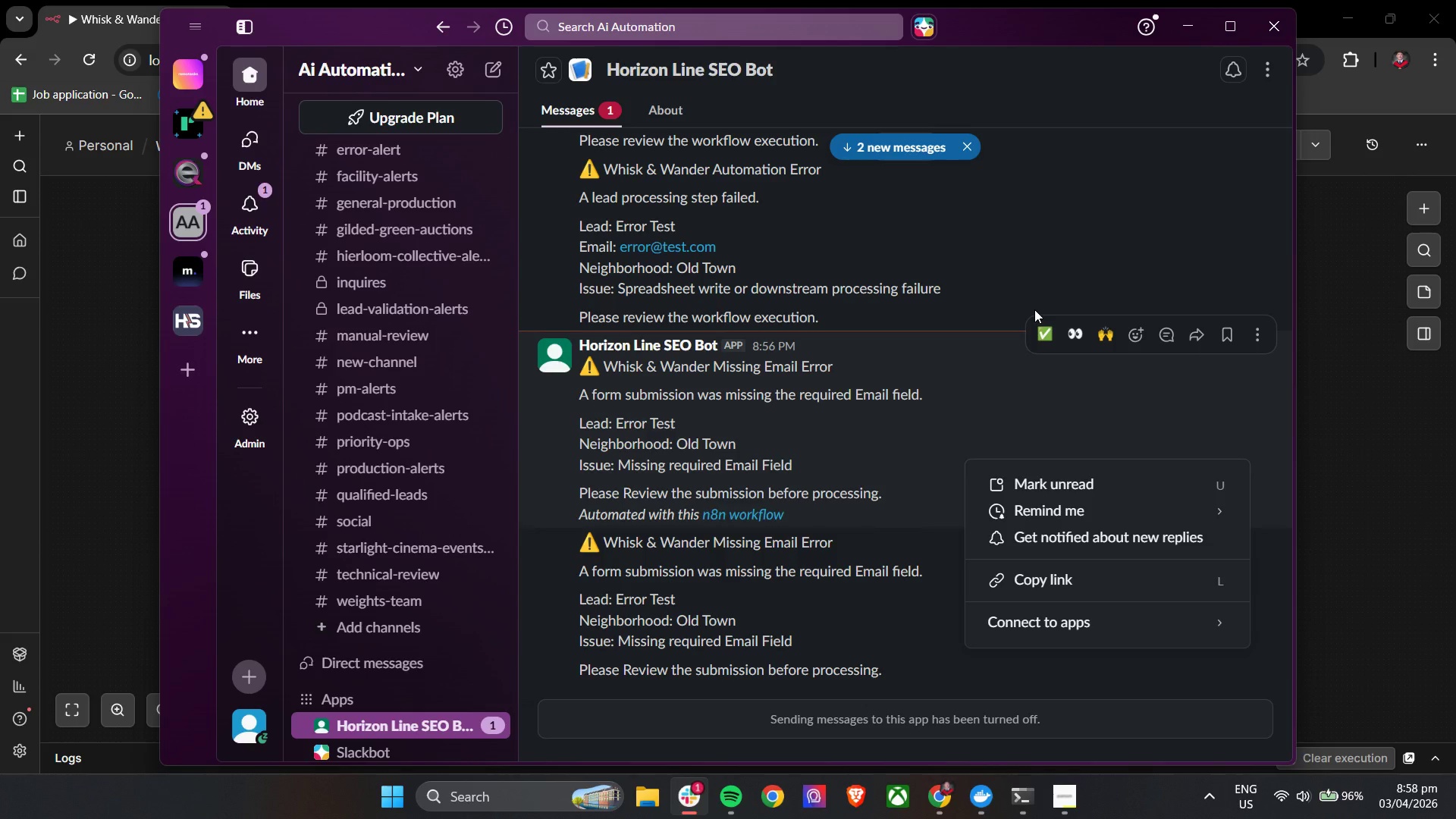 
left_click([1185, 19])
 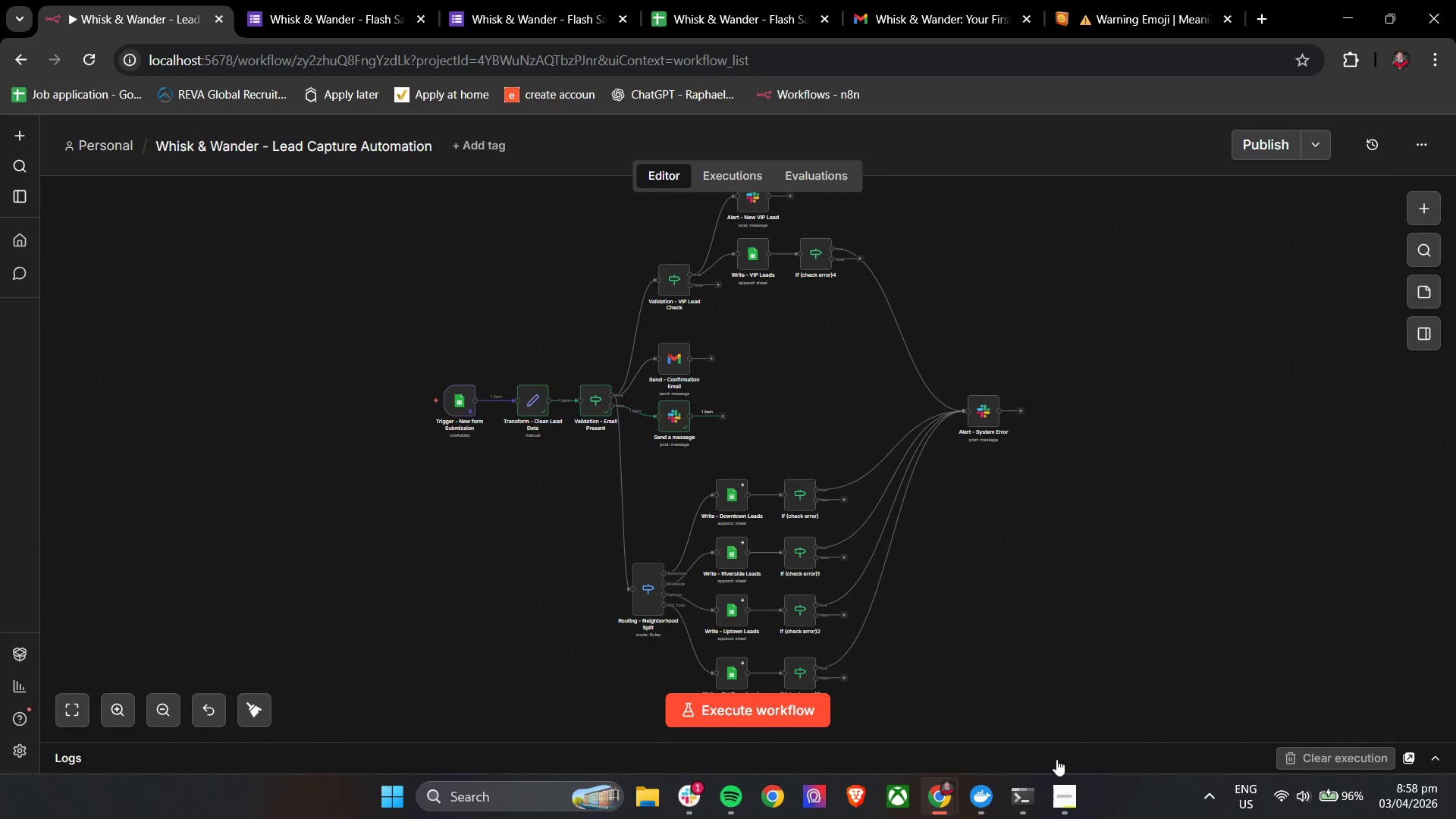 
left_click([1062, 791])